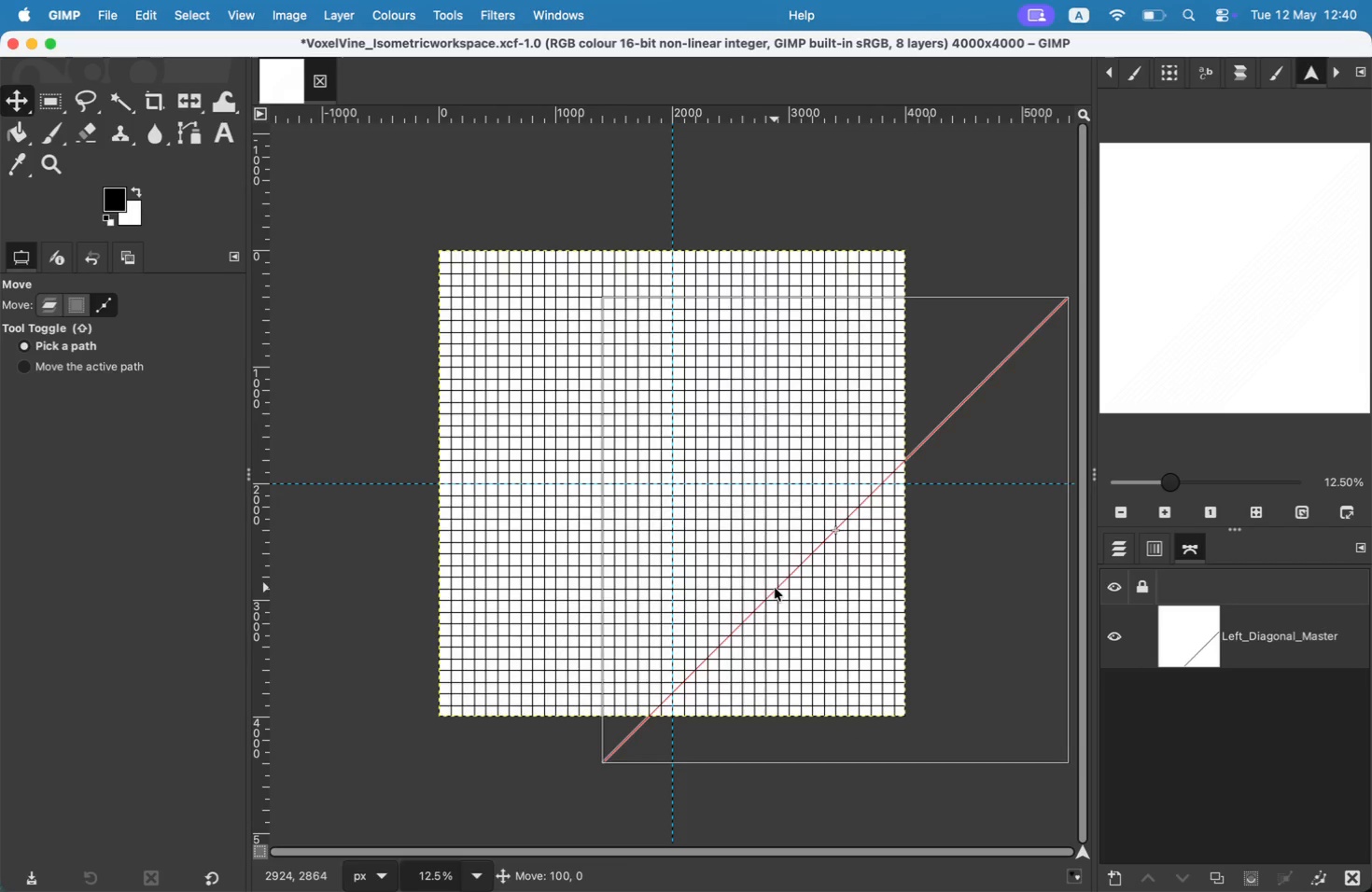 
left_click_drag(start_coordinate=[768, 584], to_coordinate=[775, 588])
 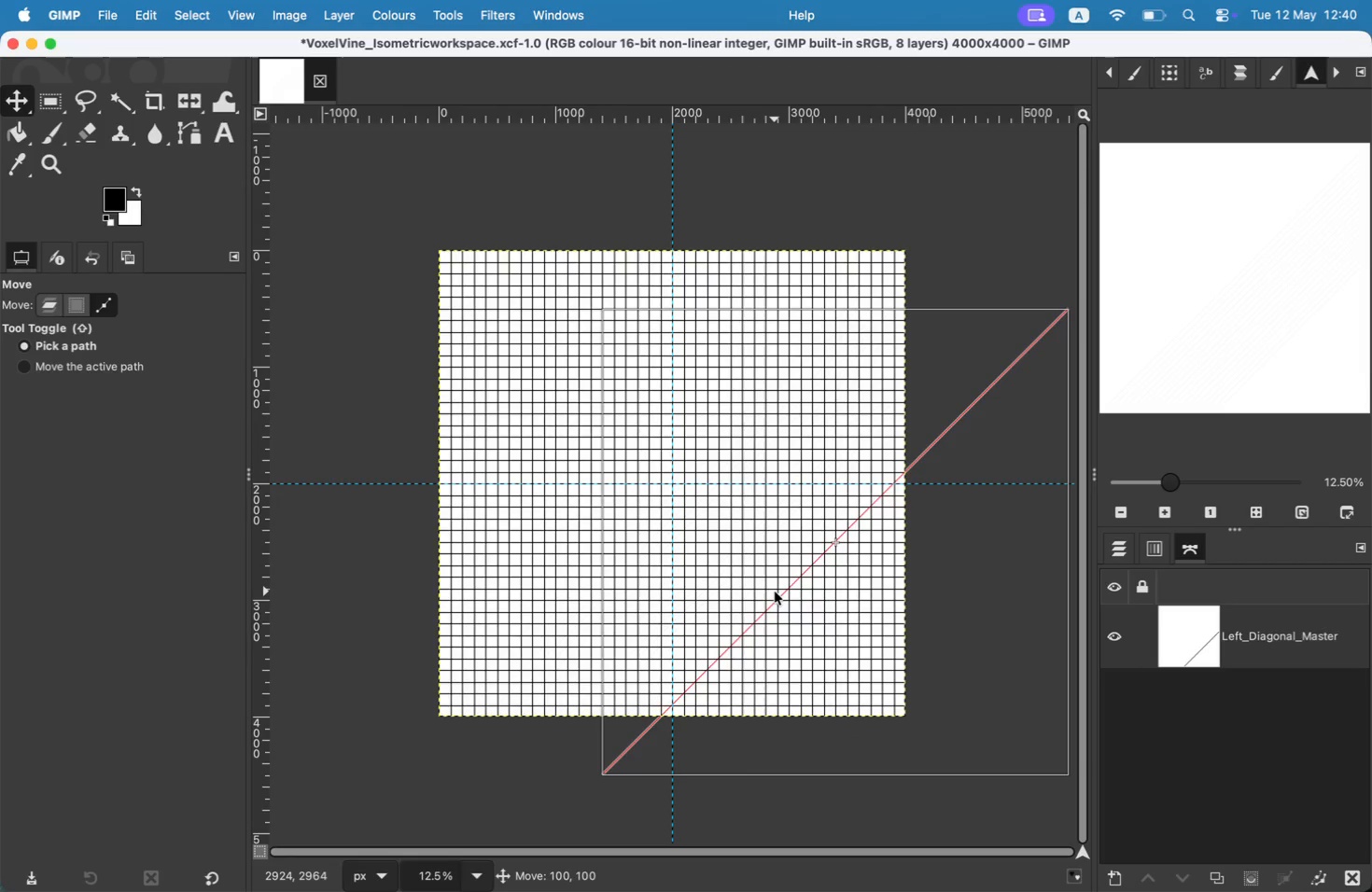 
left_click([171, 10])
 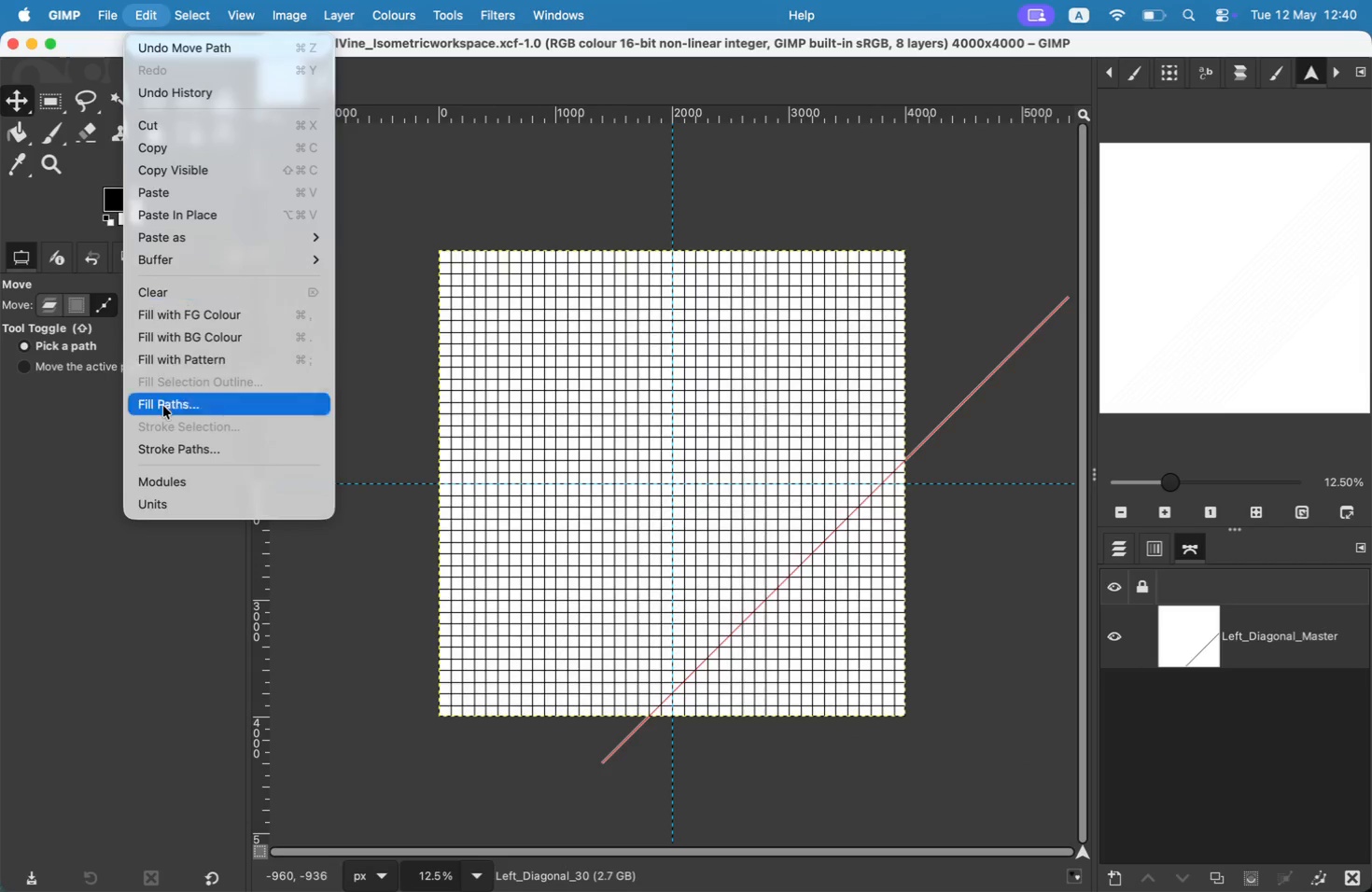 
left_click([179, 457])
 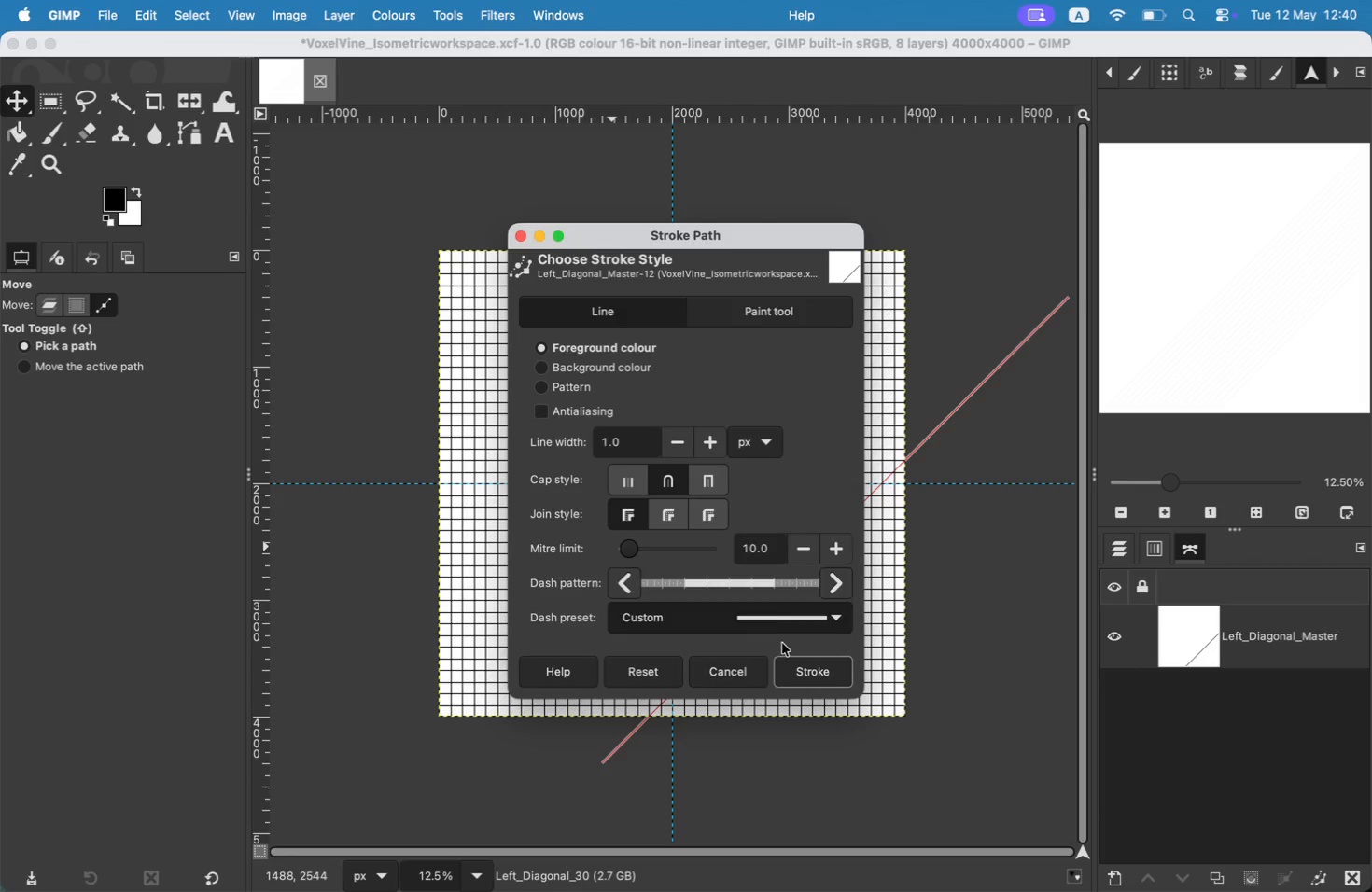 
left_click([796, 669])
 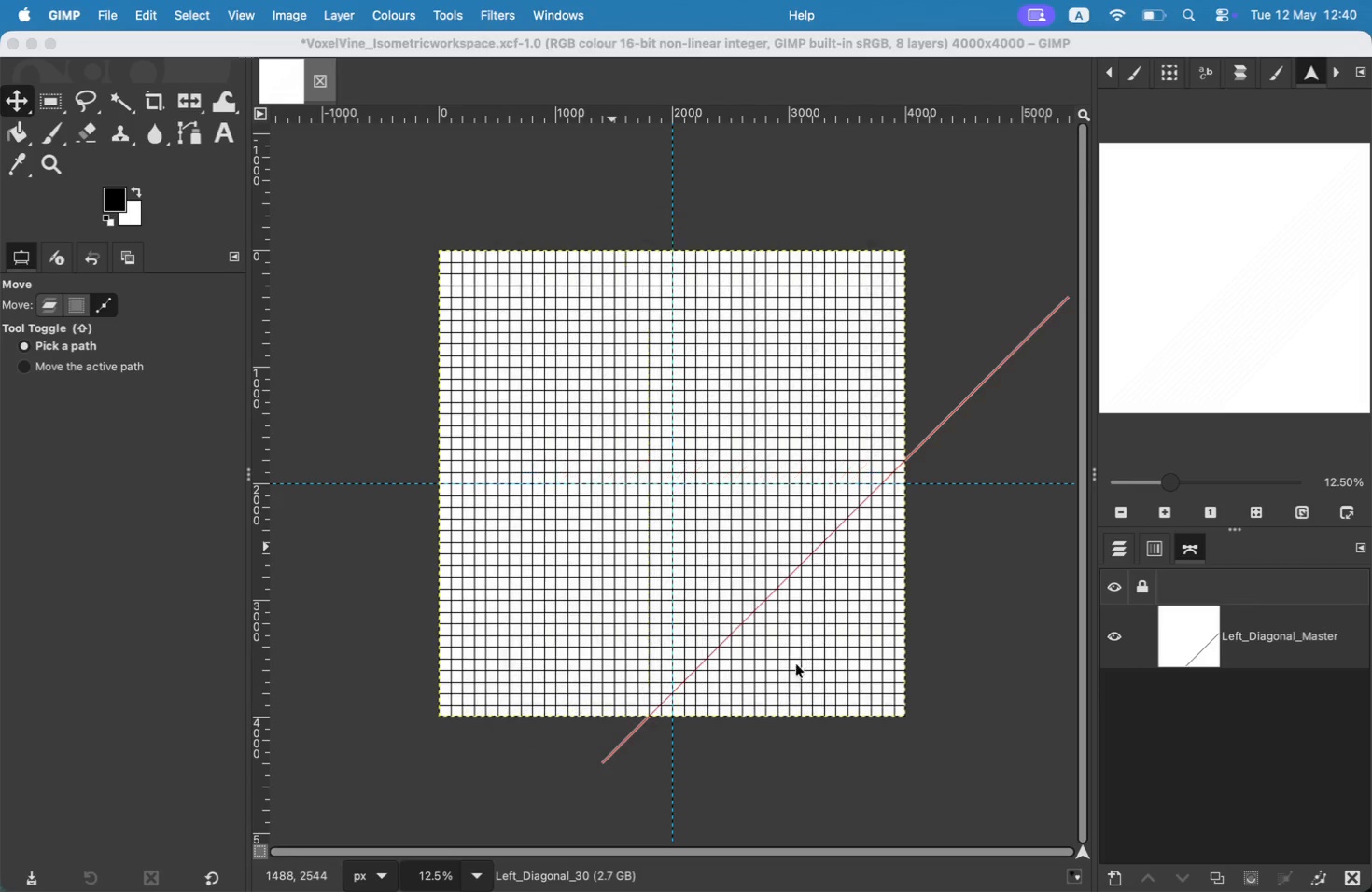 
left_click_drag(start_coordinate=[767, 603], to_coordinate=[774, 607])
 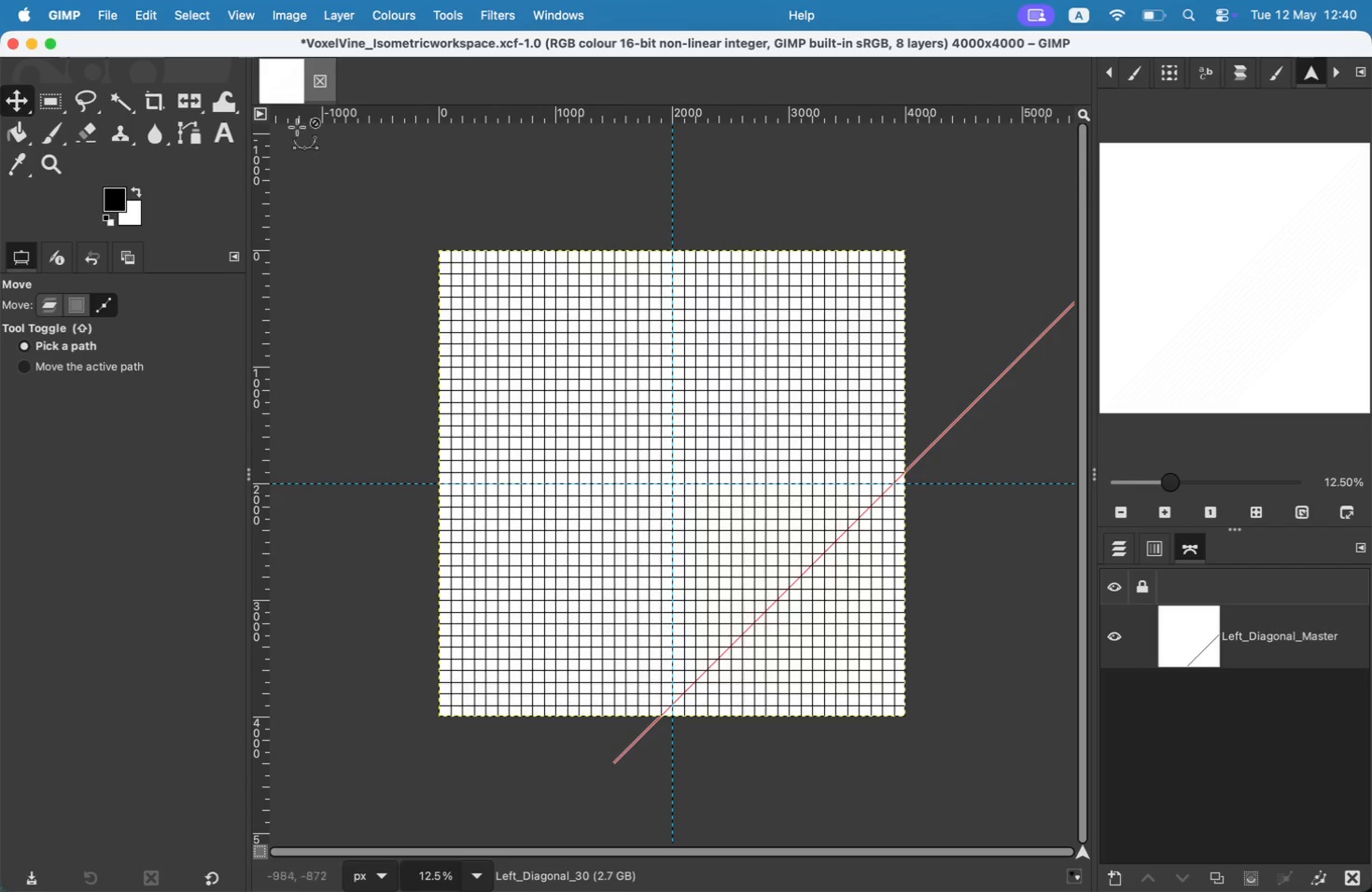 
left_click([134, 4])
 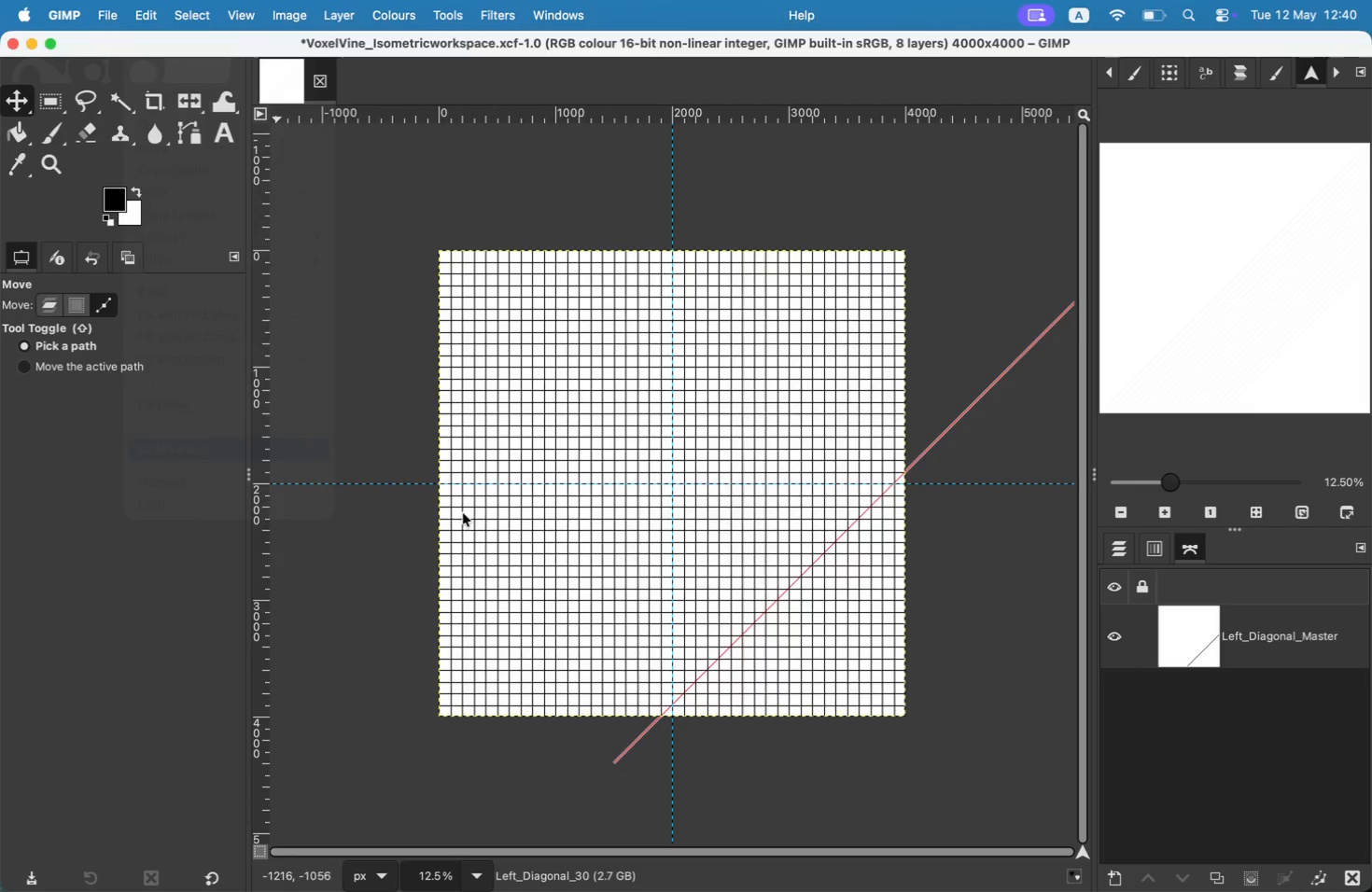 
left_click([817, 667])
 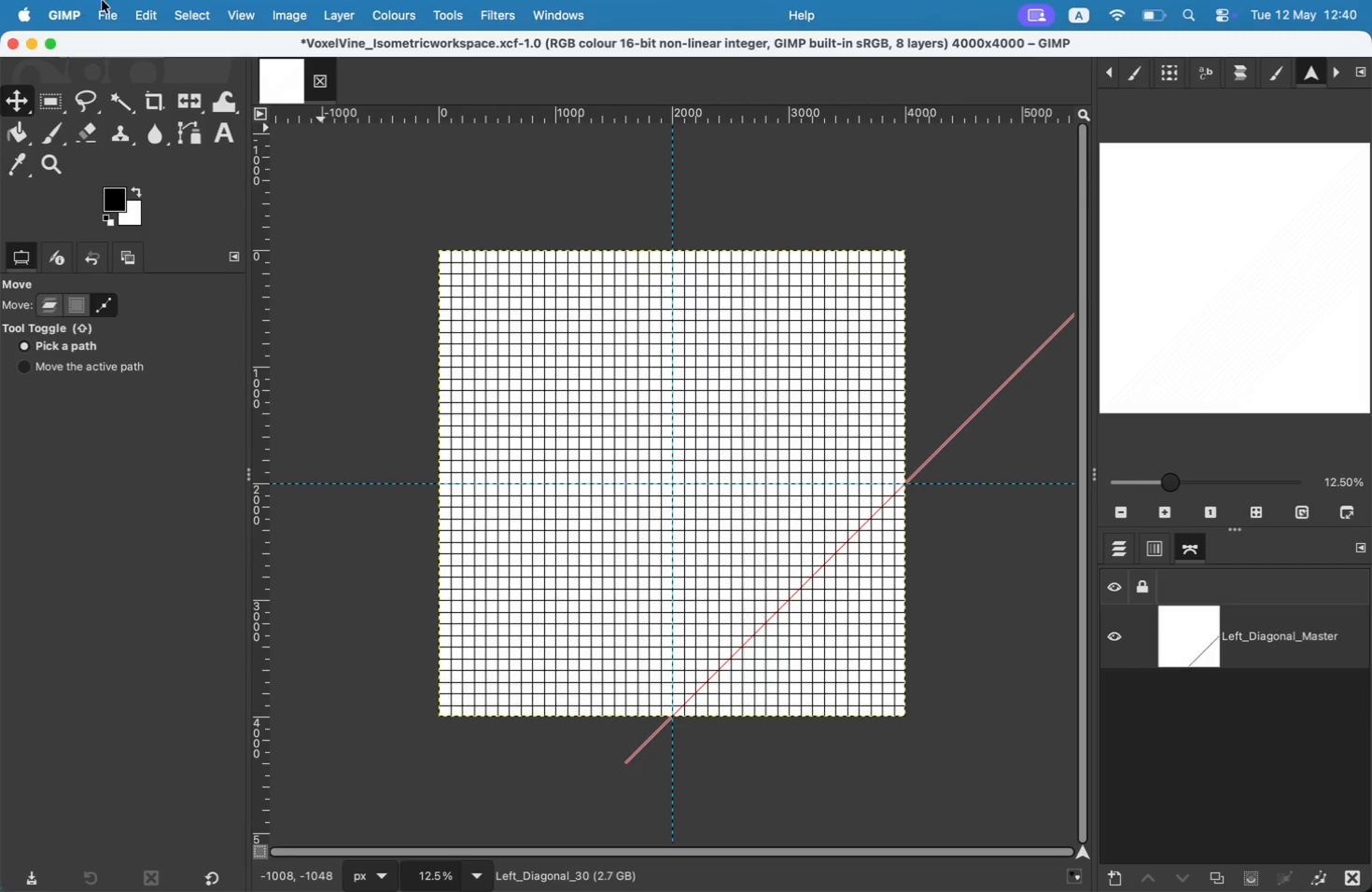 
left_click_drag(start_coordinate=[791, 583], to_coordinate=[798, 589])
 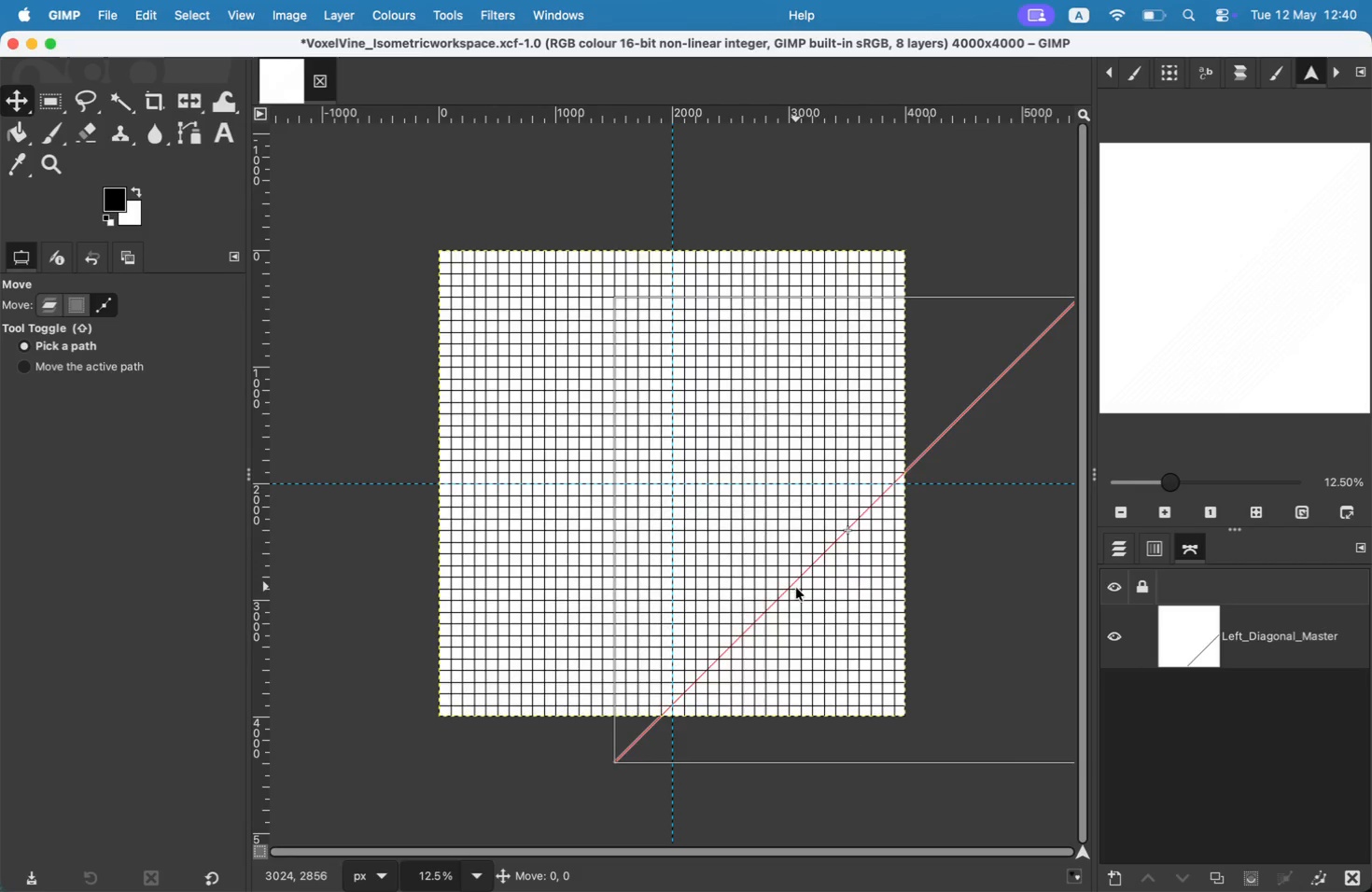 
left_click([215, 443])
 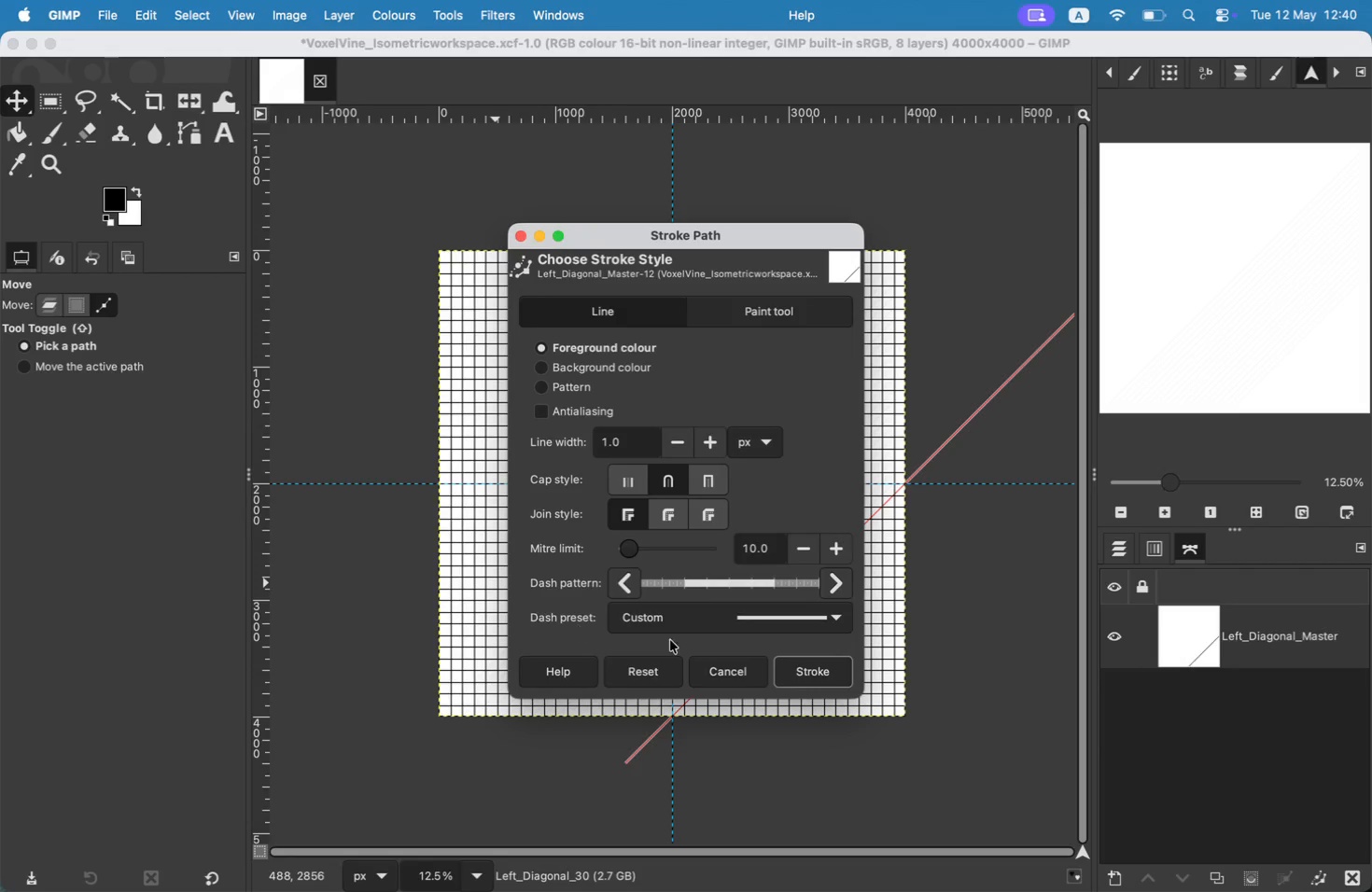 
left_click([796, 685])
 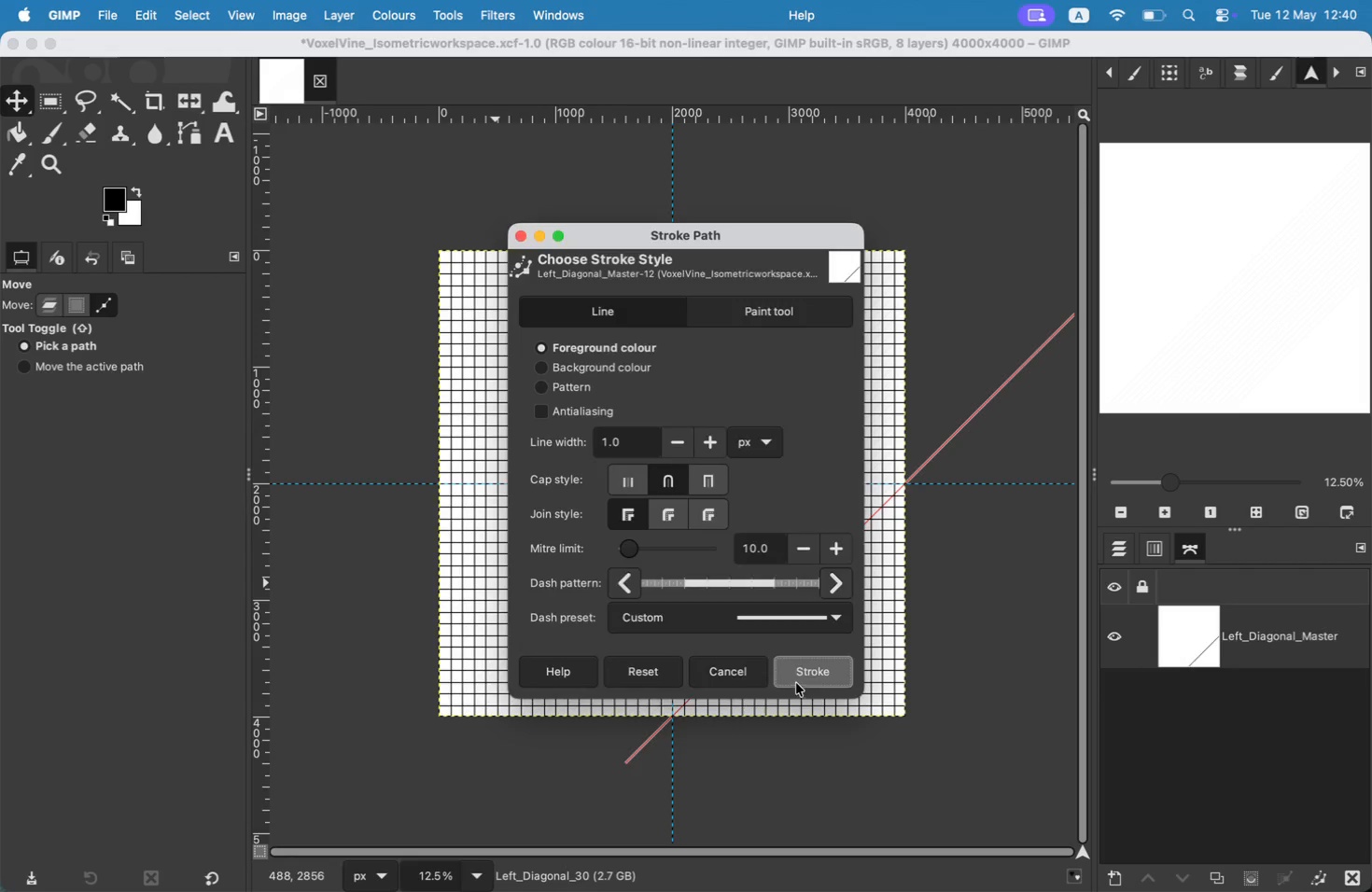 
left_click_drag(start_coordinate=[765, 617], to_coordinate=[771, 621])
 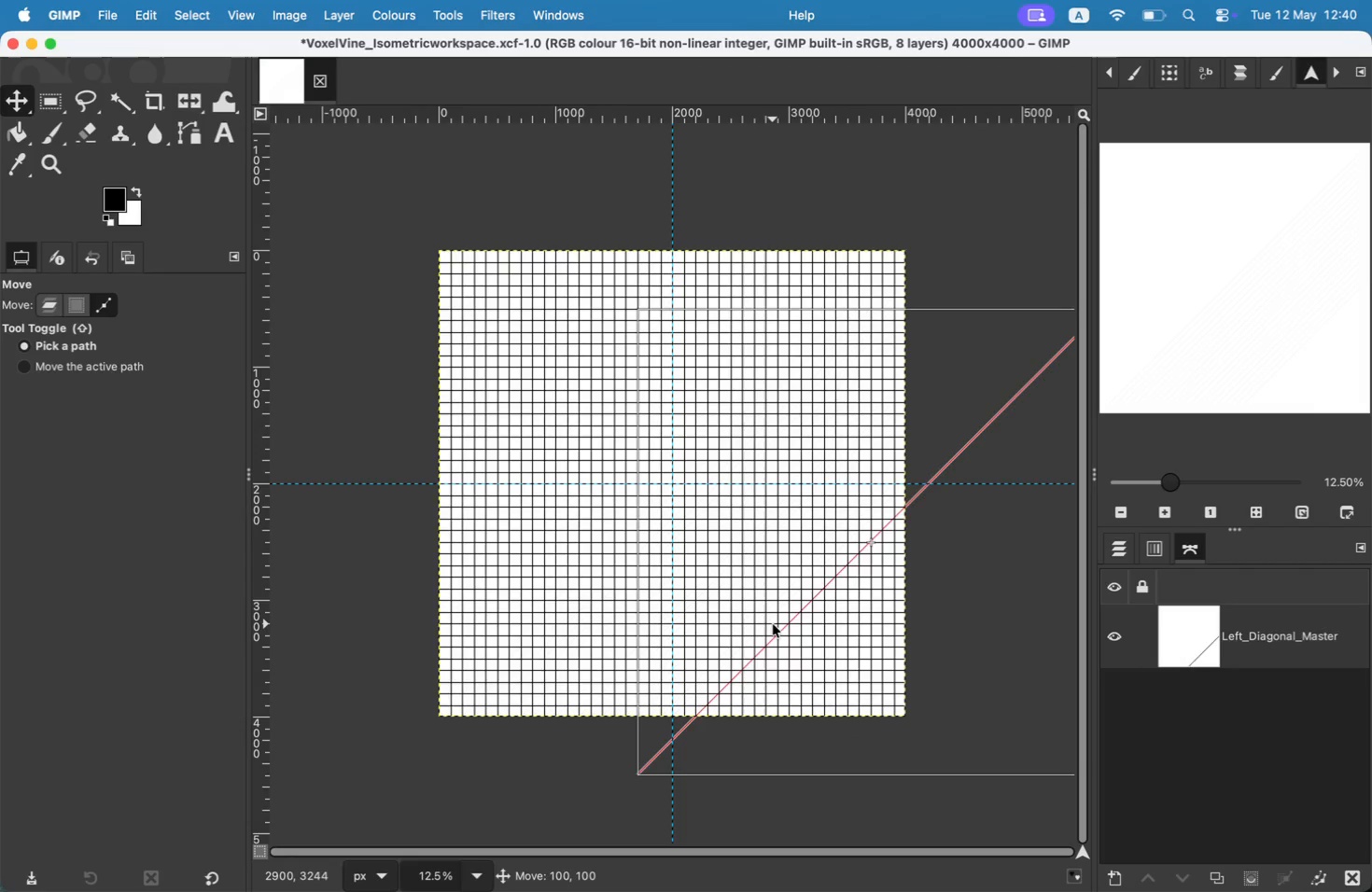 
left_click_drag(start_coordinate=[771, 621], to_coordinate=[778, 626])
 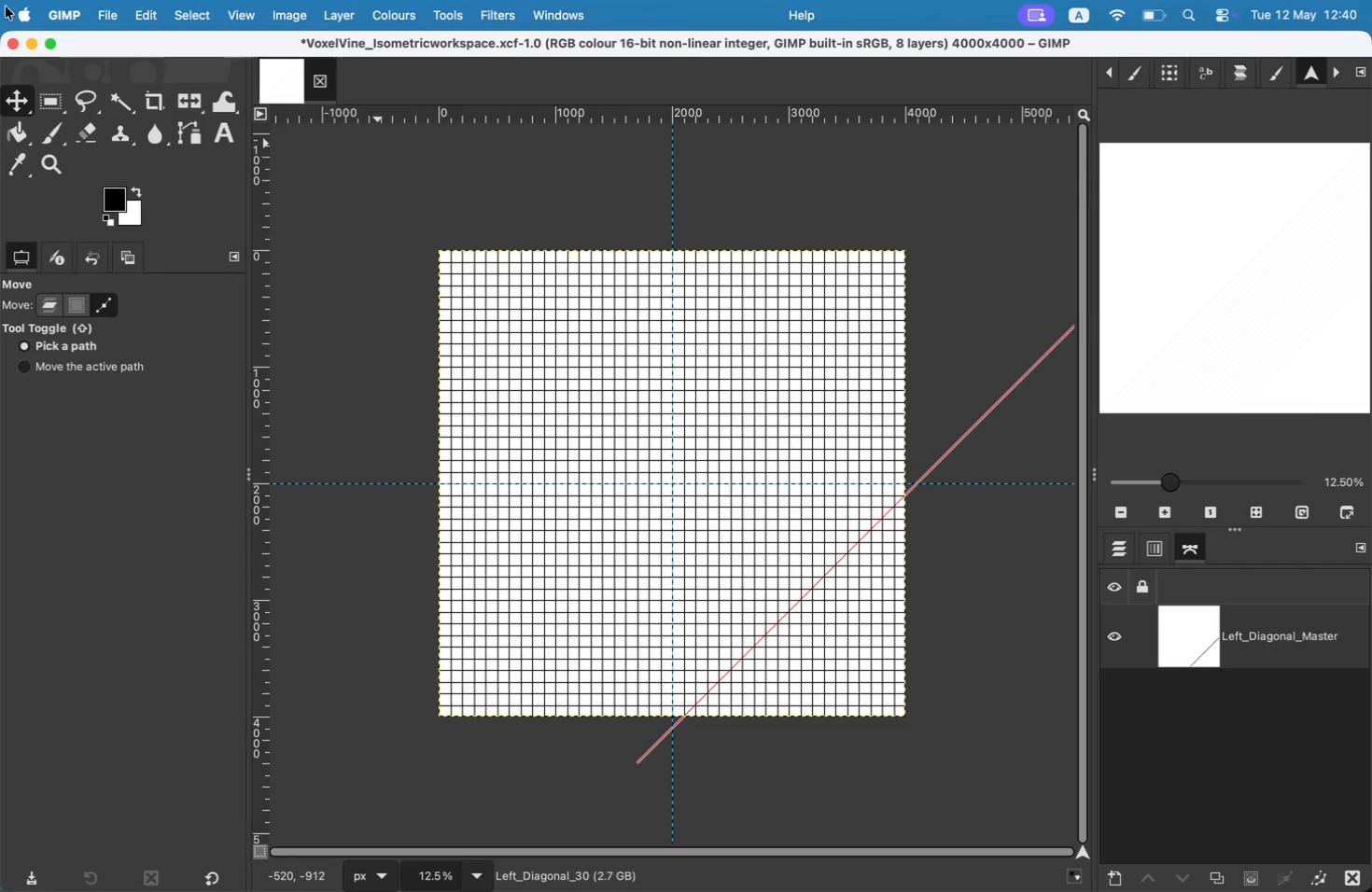 
left_click([149, 13])
 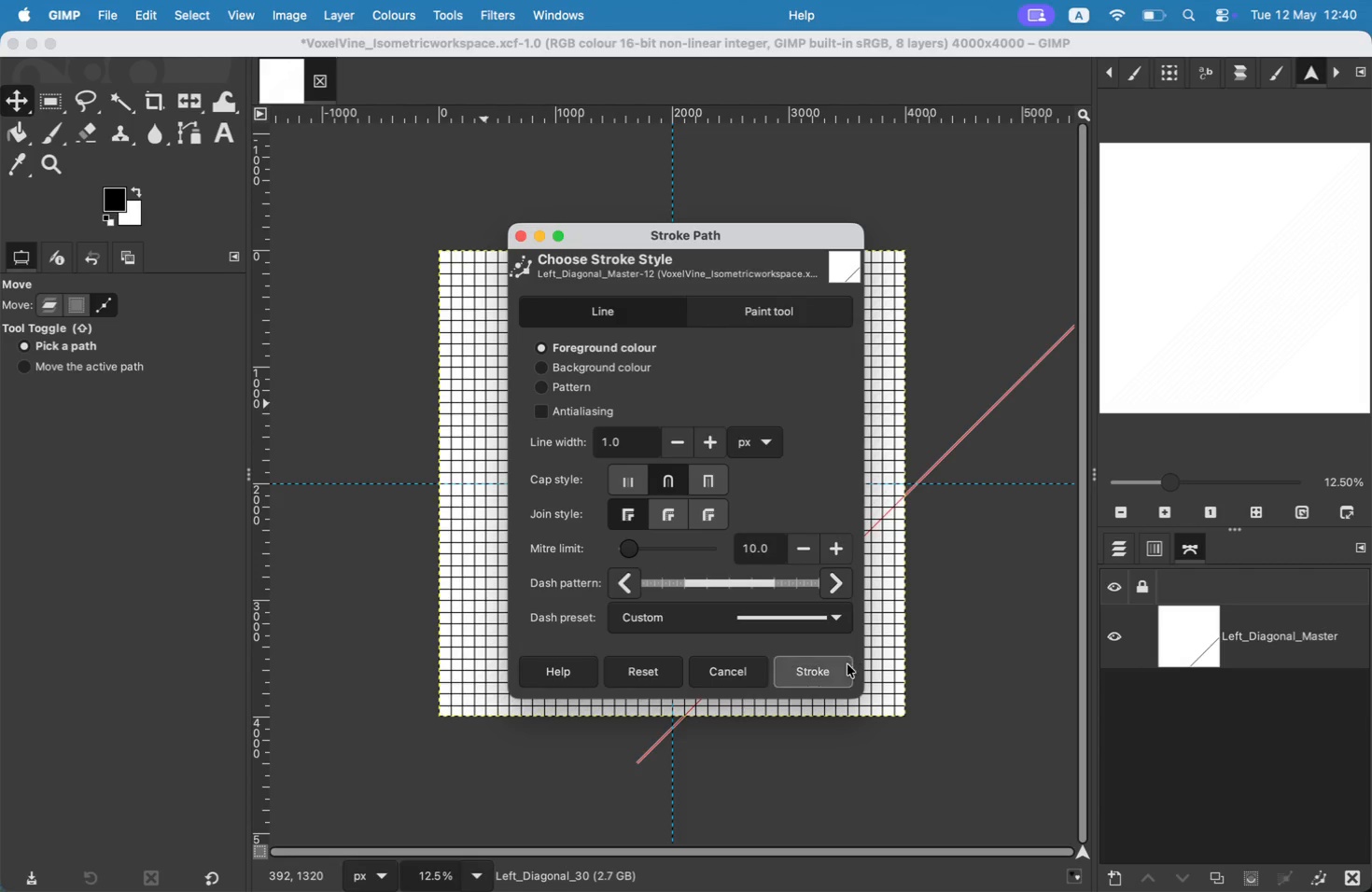 
left_click_drag(start_coordinate=[832, 566], to_coordinate=[839, 572])
 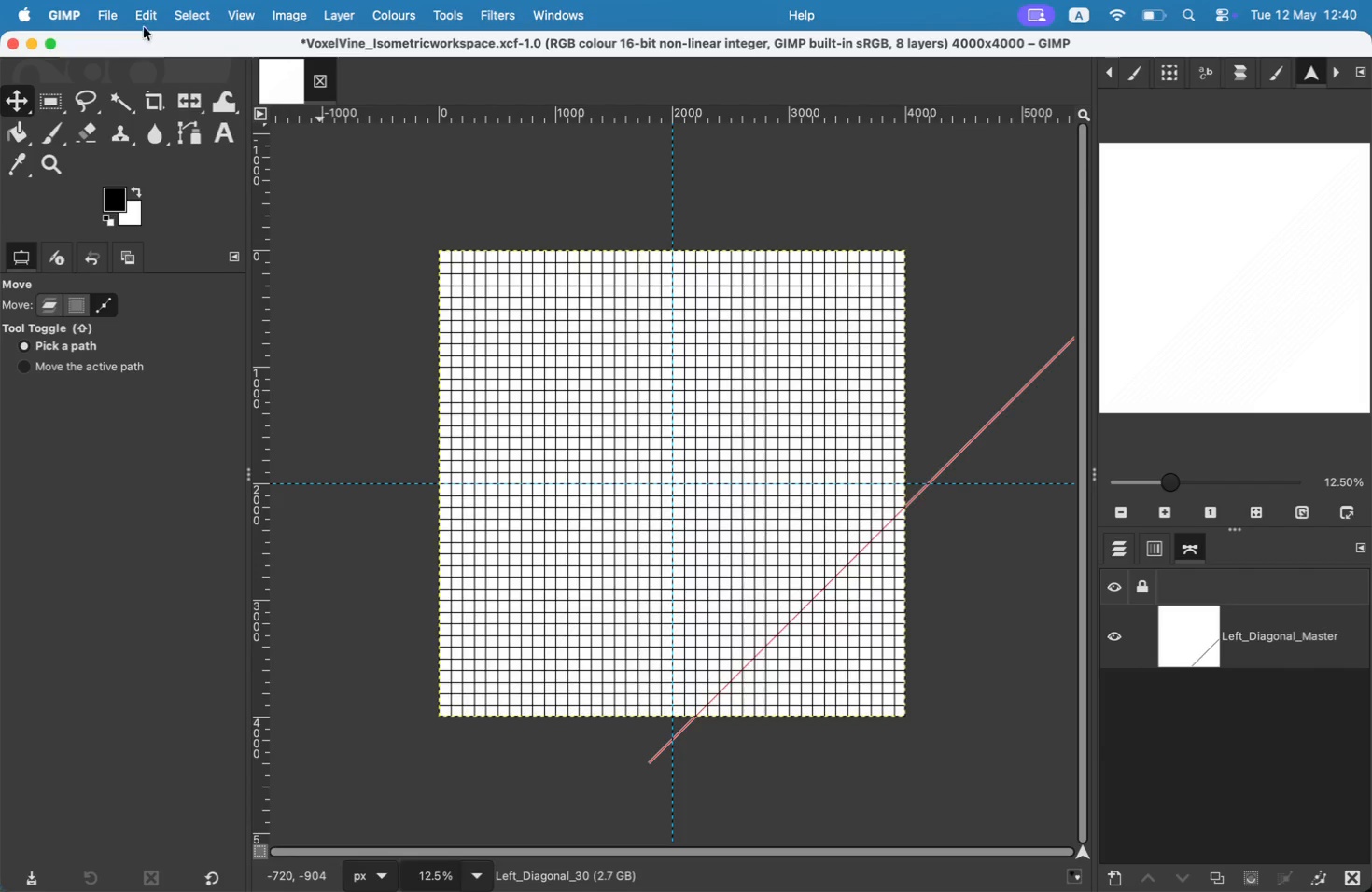 
left_click([124, 5])
 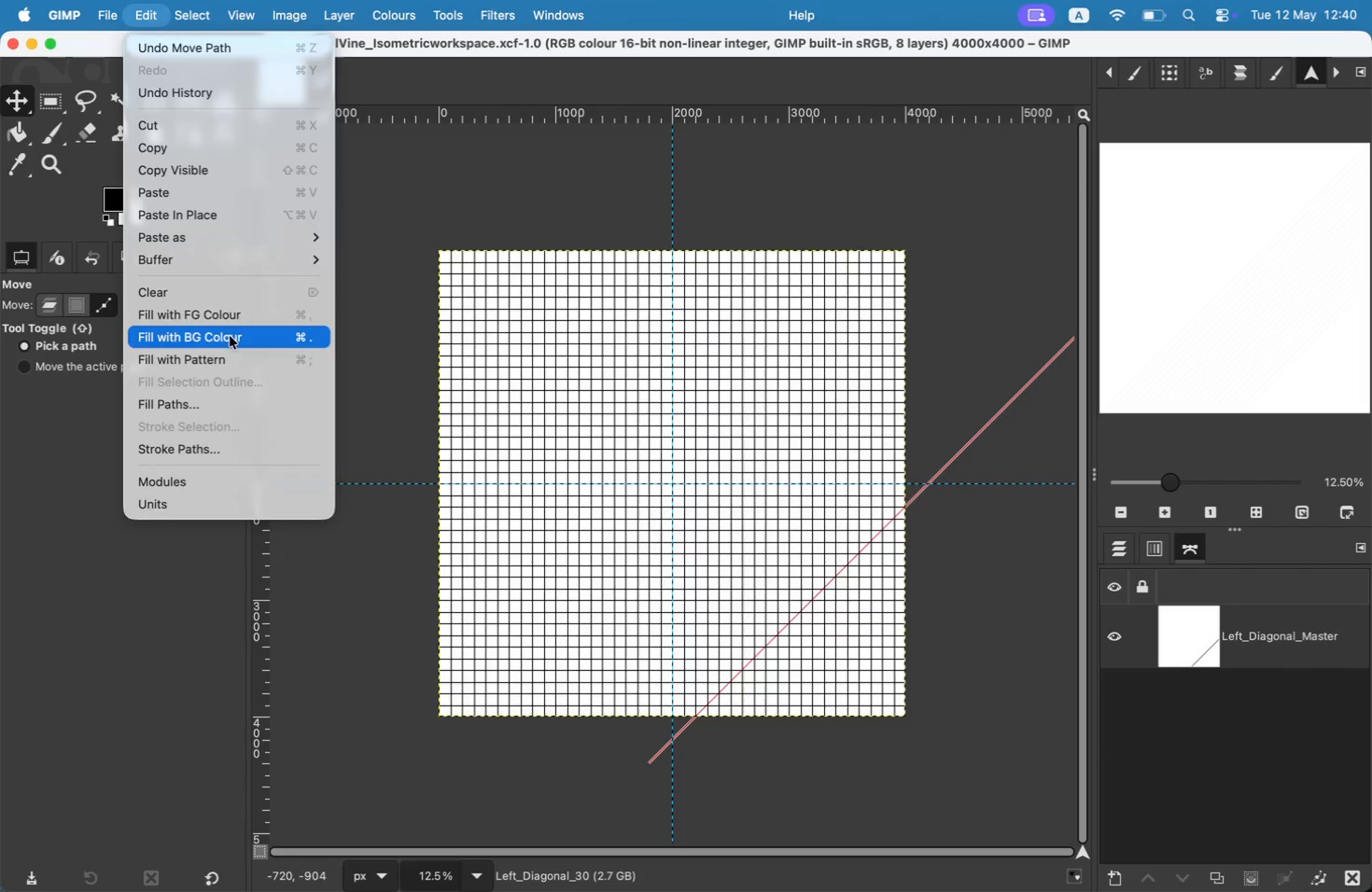 
left_click([248, 448])
 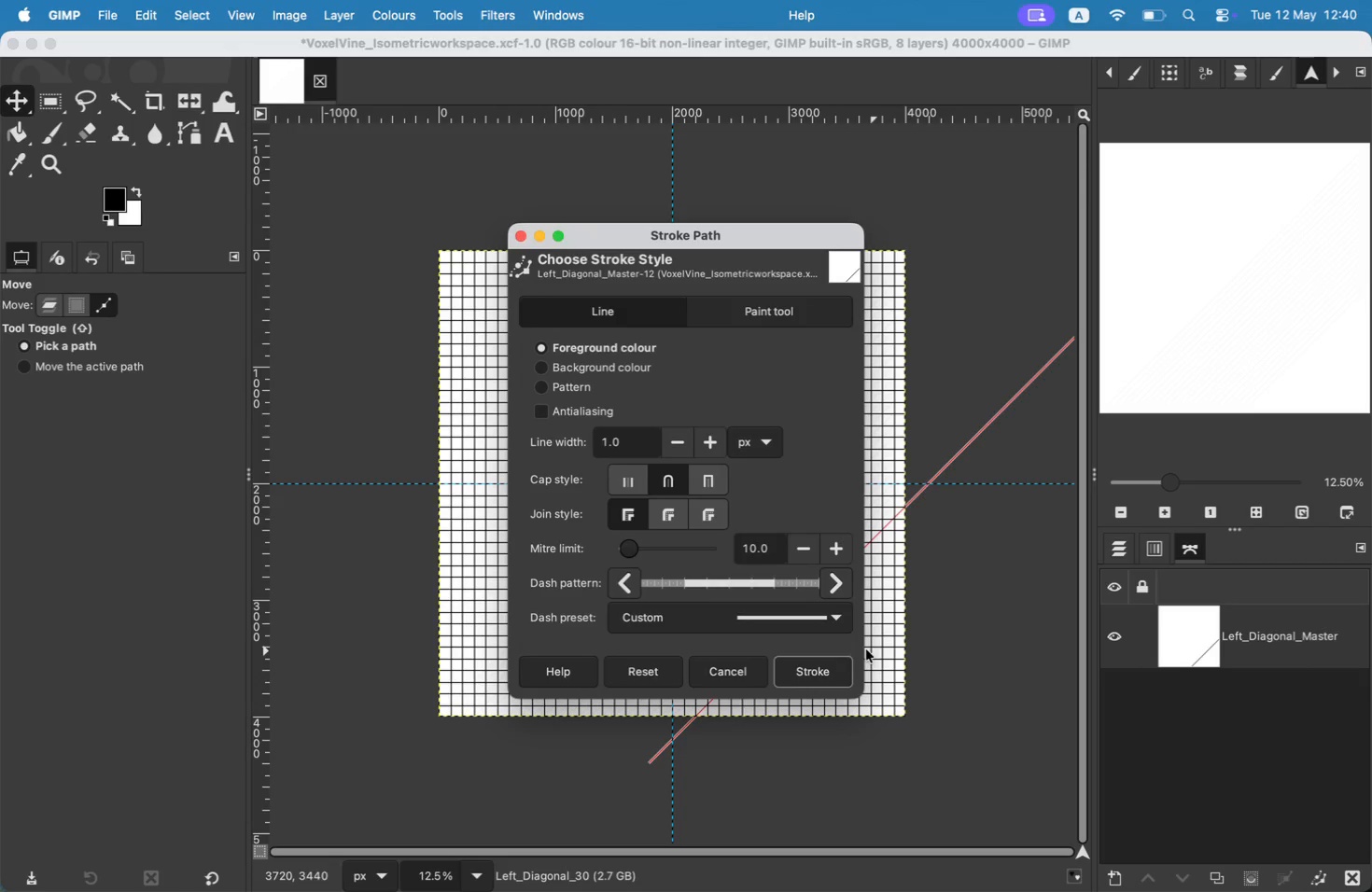 
left_click([834, 657])
 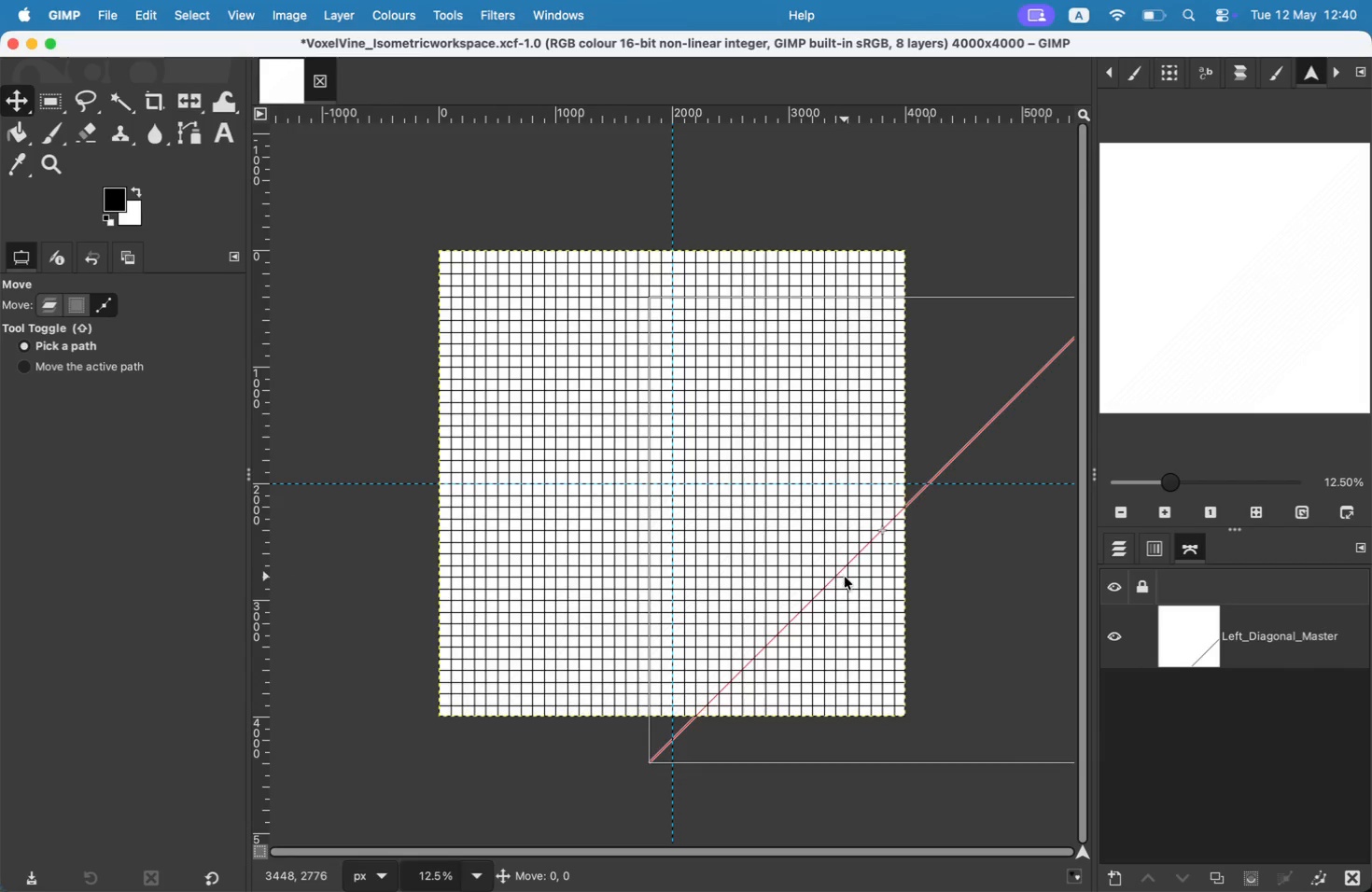 
left_click_drag(start_coordinate=[841, 574], to_coordinate=[847, 580])
 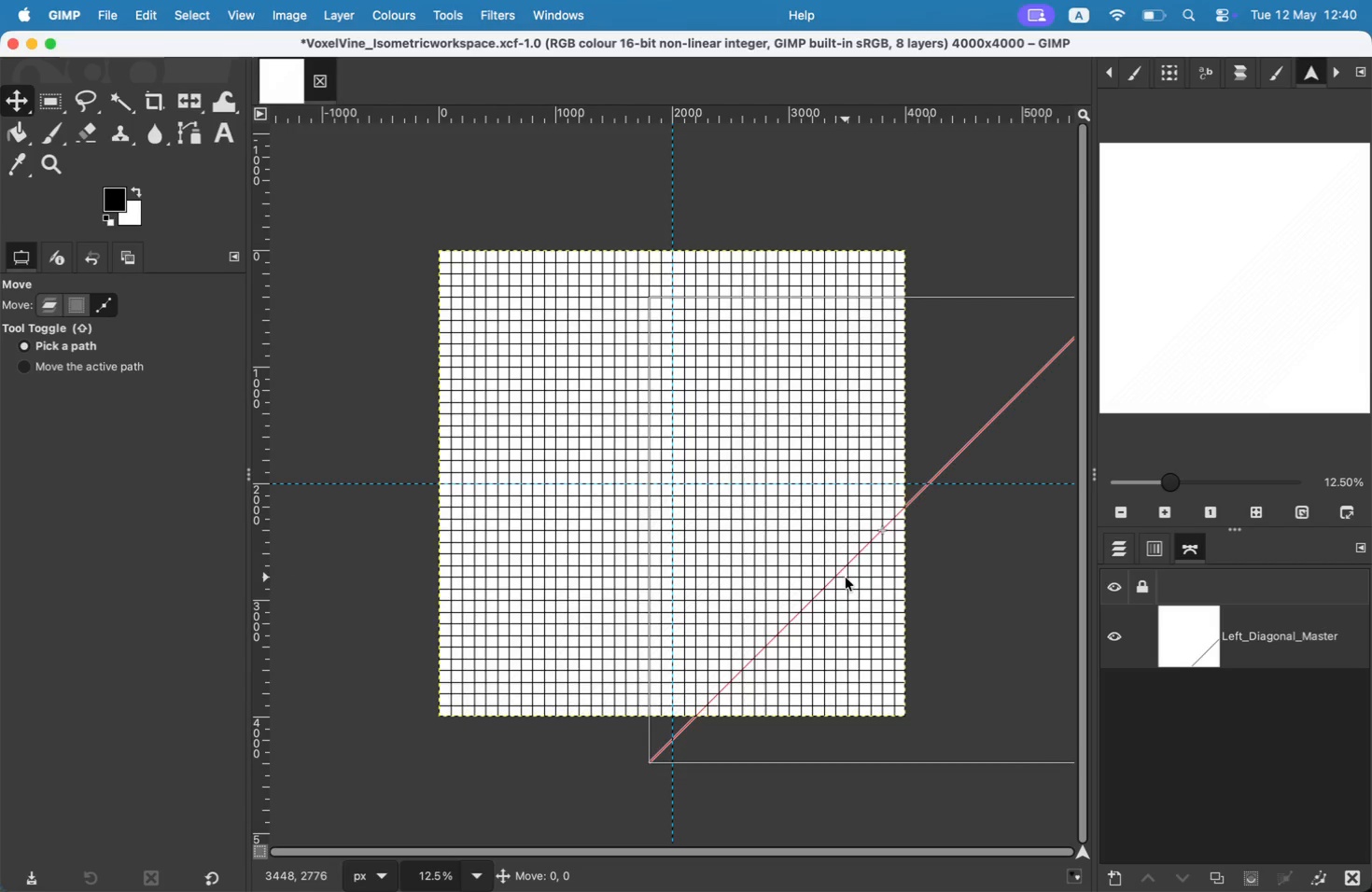 
left_click_drag(start_coordinate=[846, 587], to_coordinate=[842, 579])
 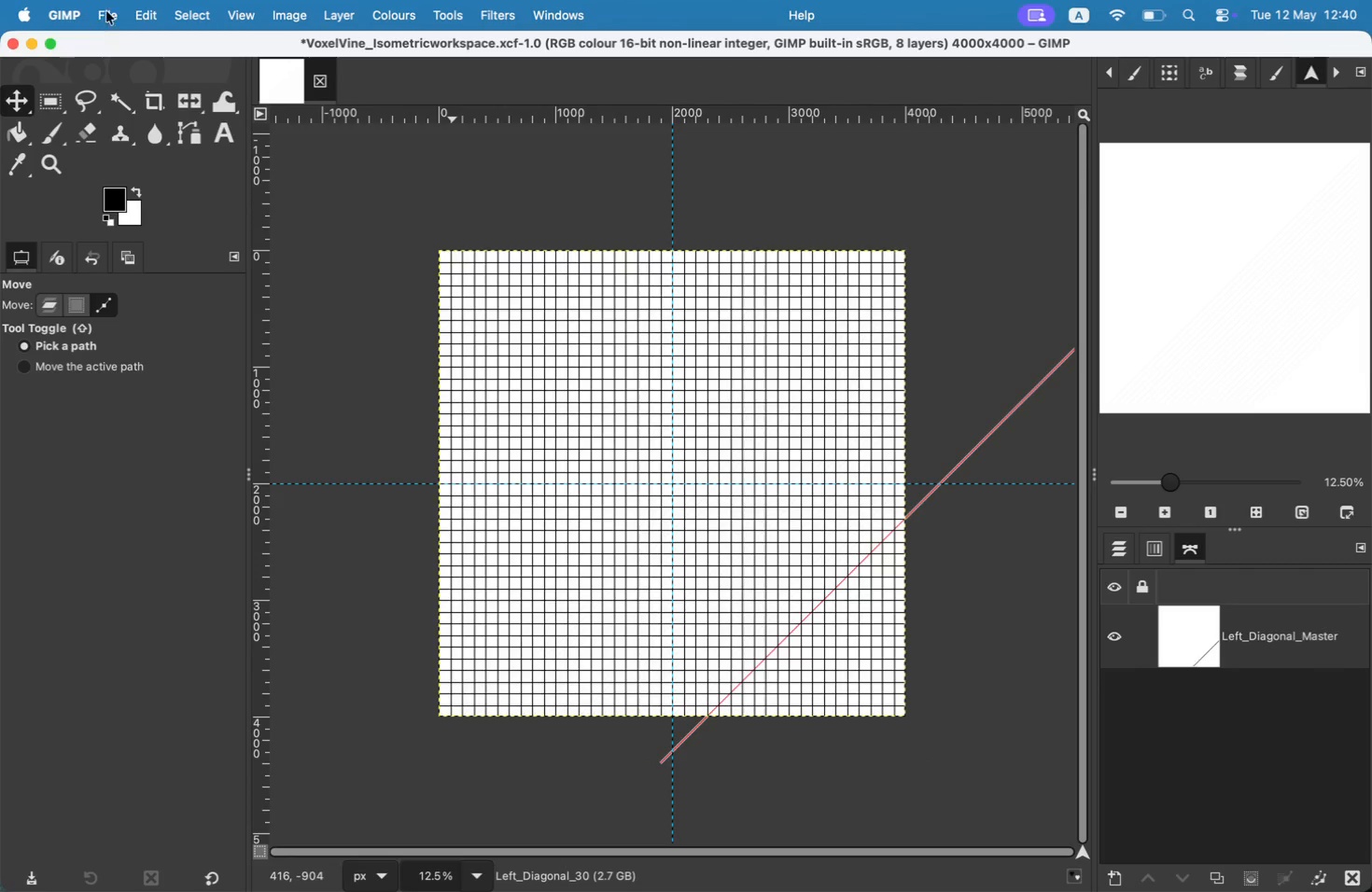 
left_click([157, 9])
 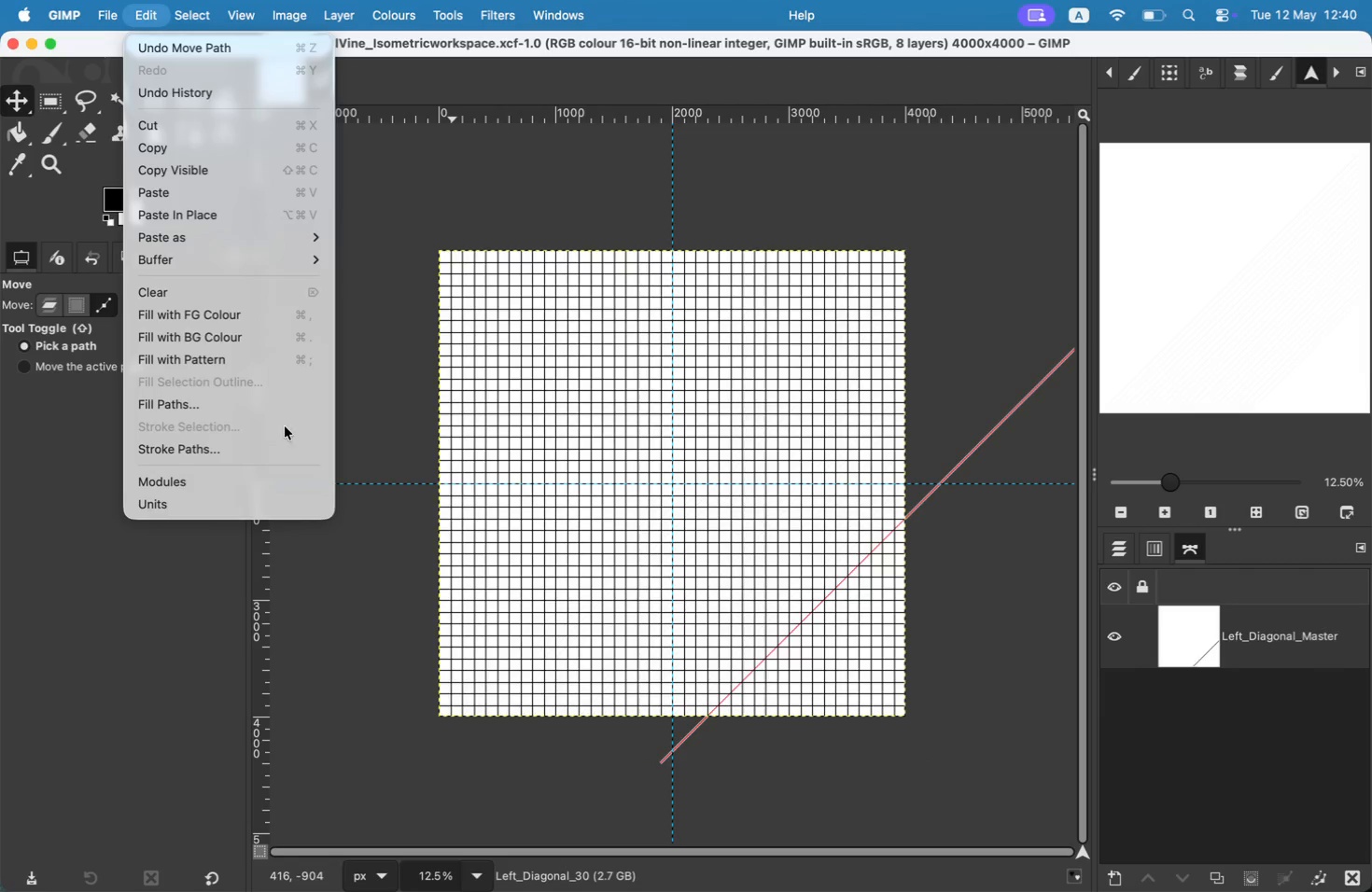 
left_click([282, 438])
 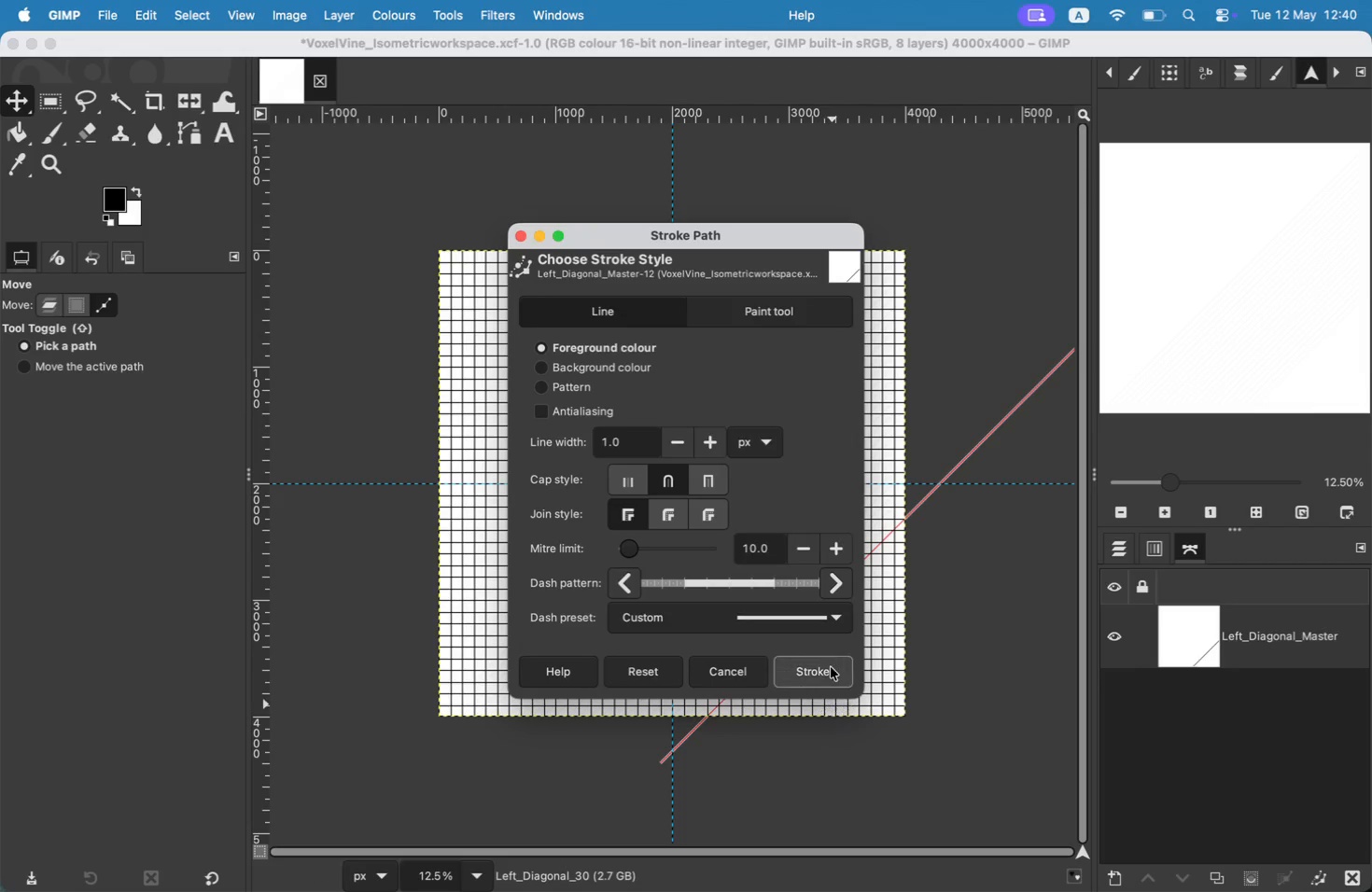 
left_click_drag(start_coordinate=[811, 616], to_coordinate=[817, 623])
 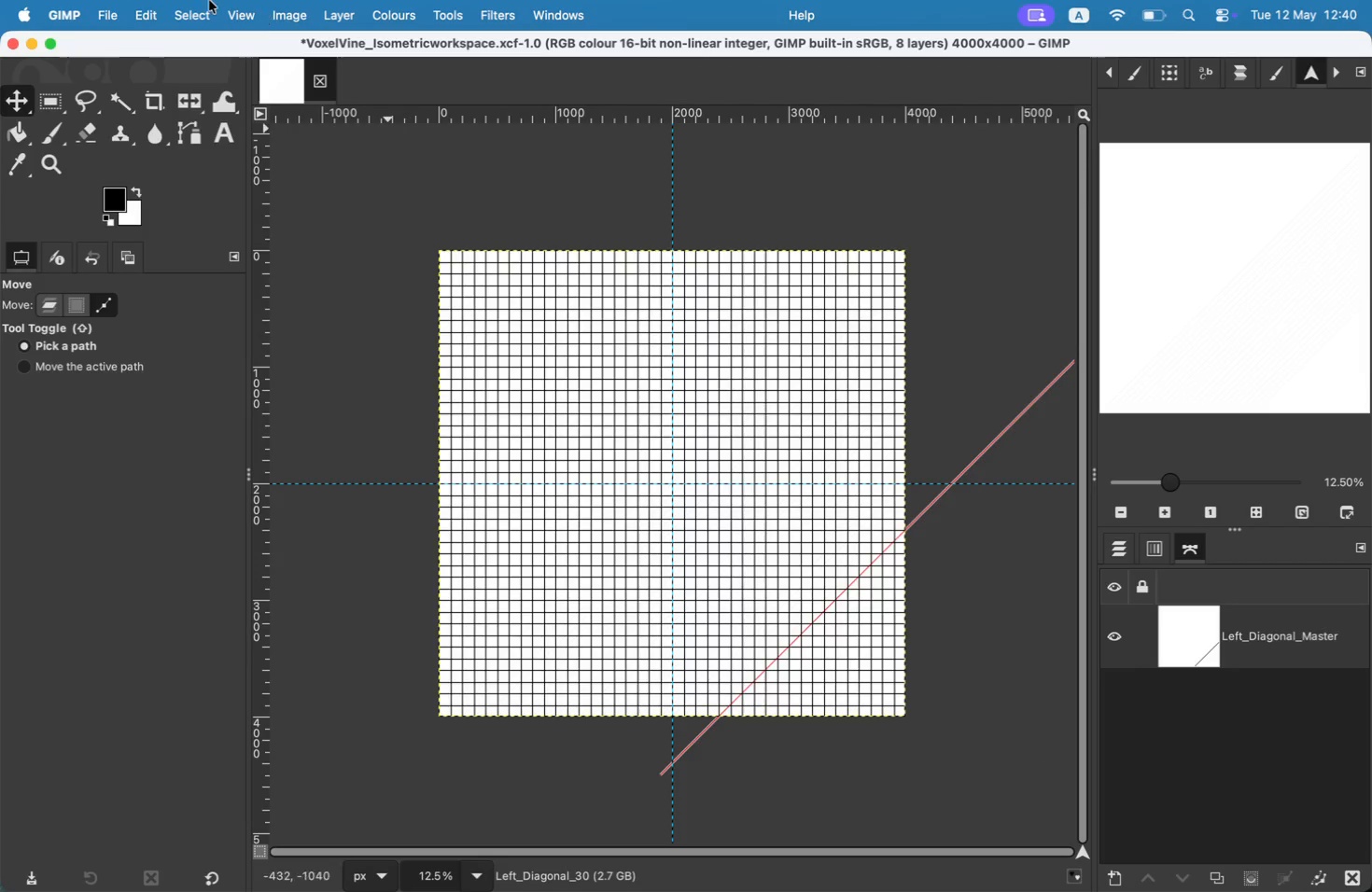 
left_click([150, 9])
 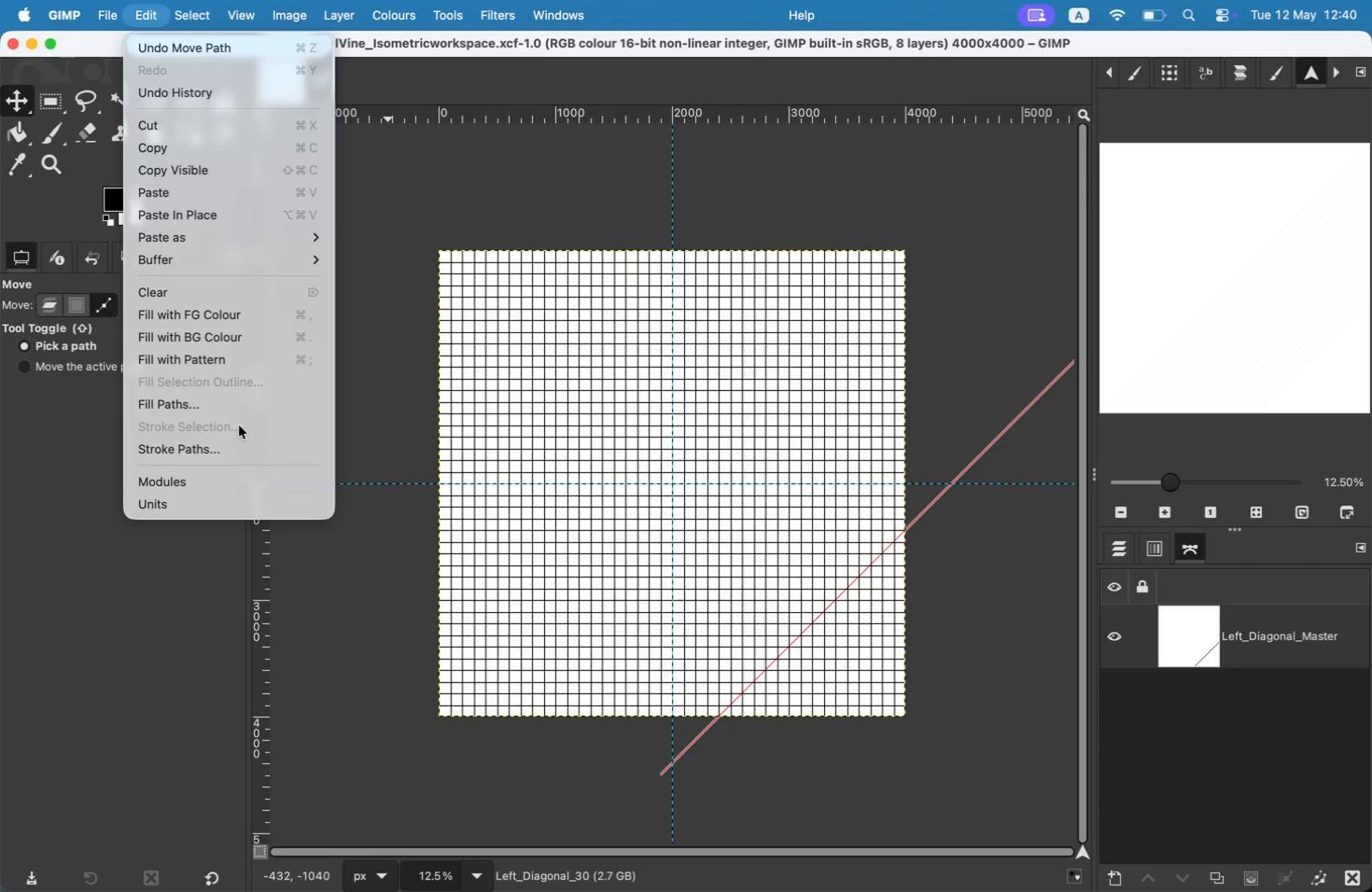 
left_click([245, 448])
 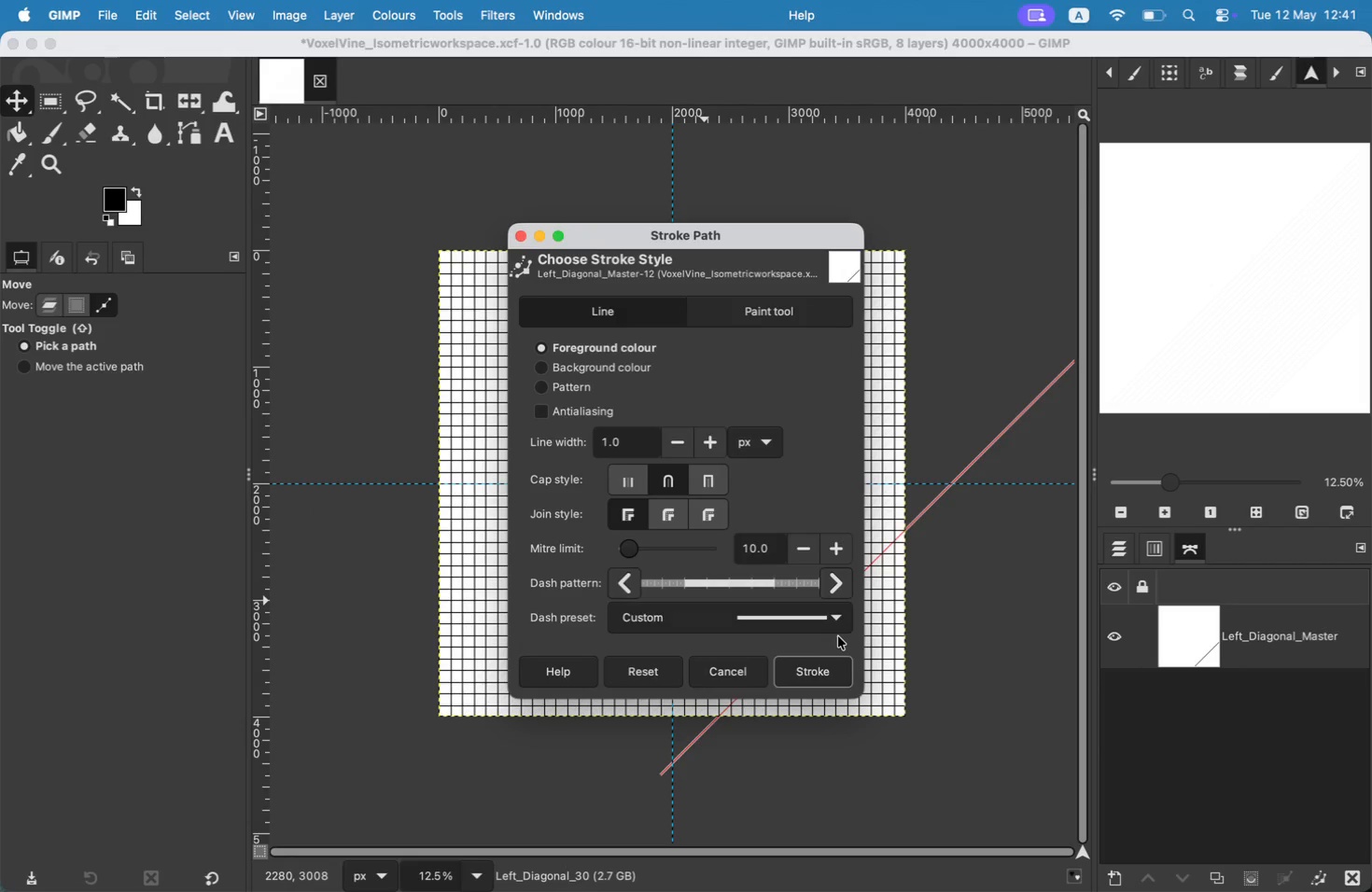 
left_click([840, 664])
 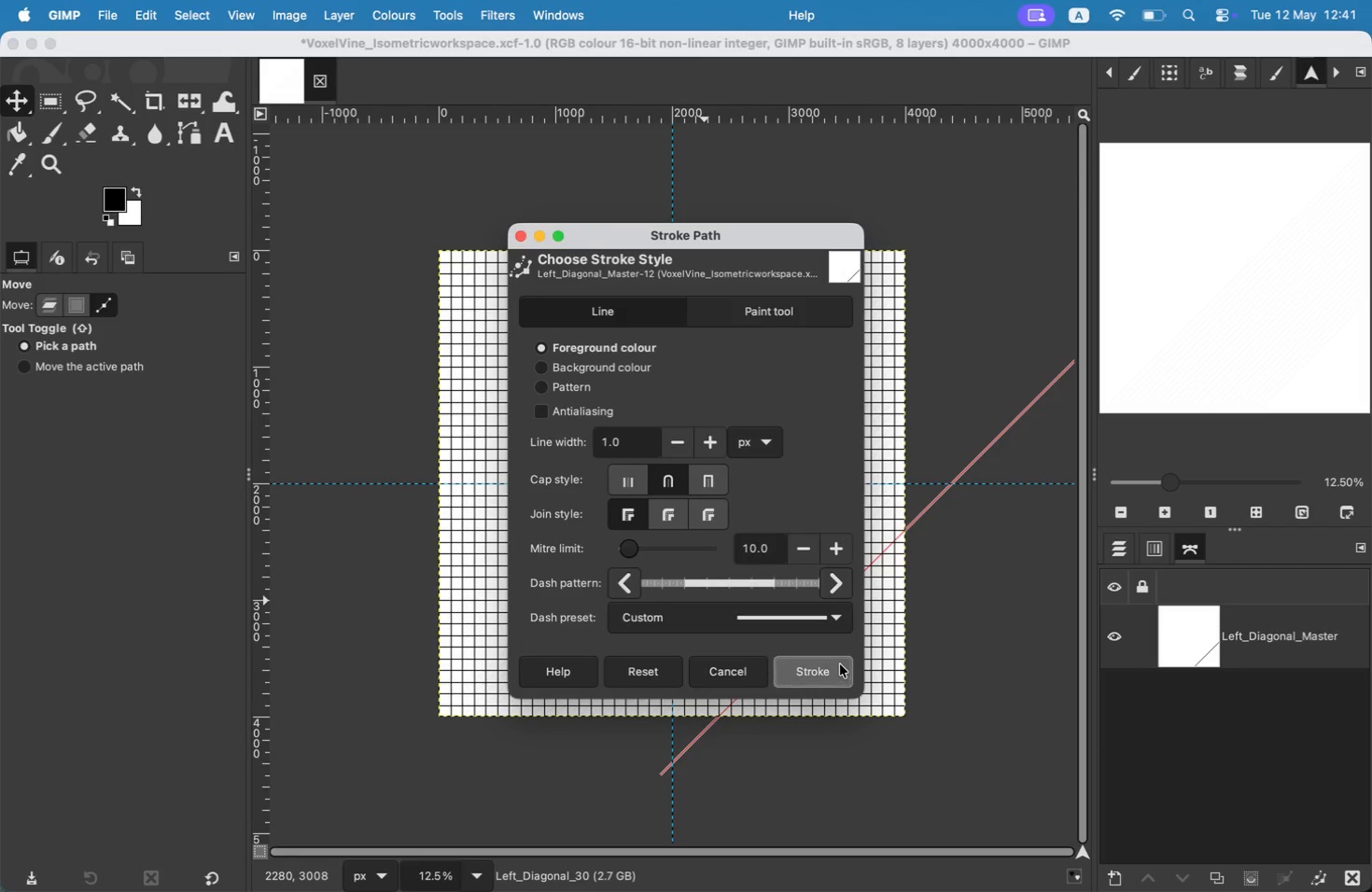 
left_click_drag(start_coordinate=[812, 630], to_coordinate=[817, 637])
 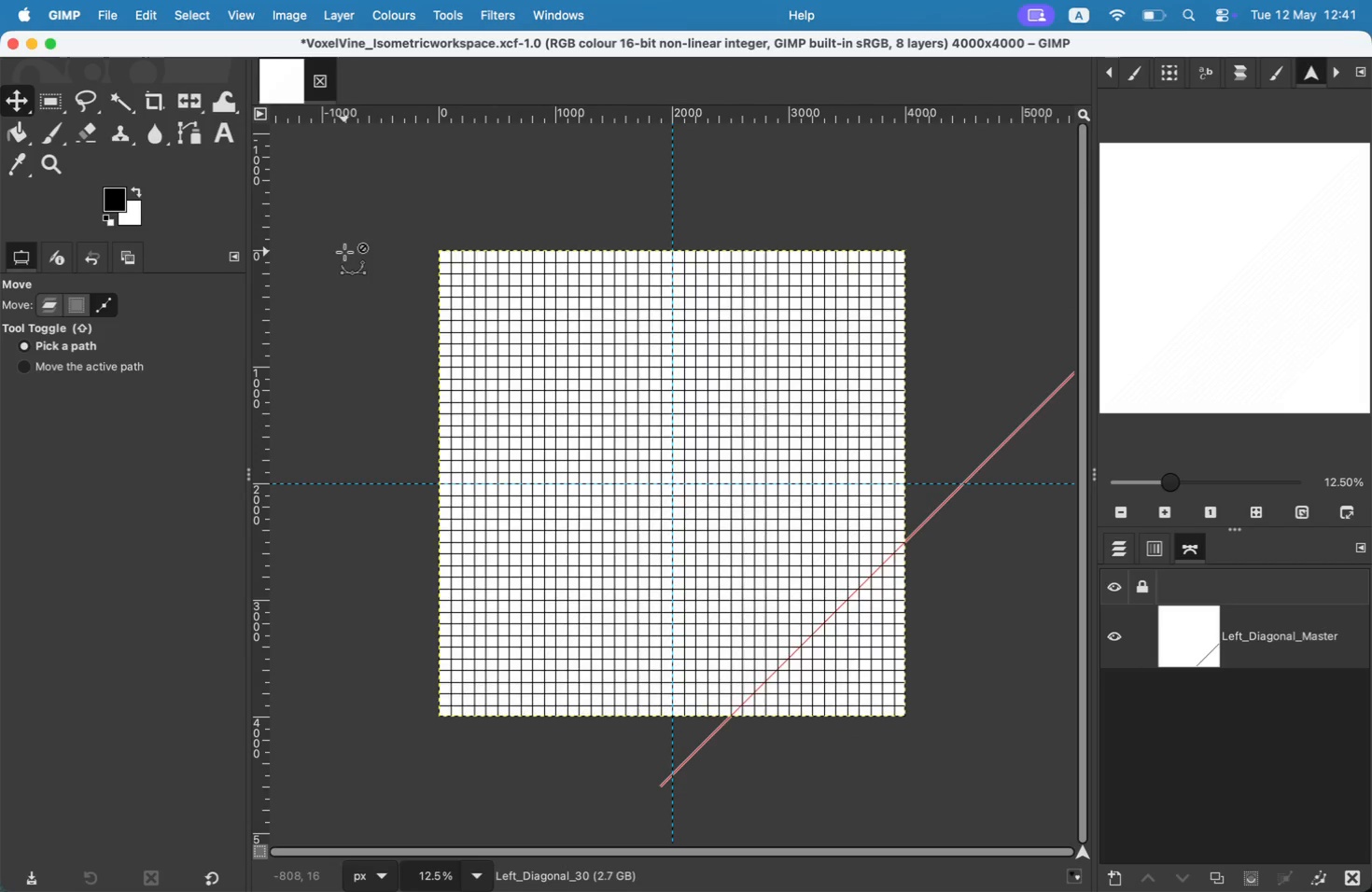 
left_click([146, 11])
 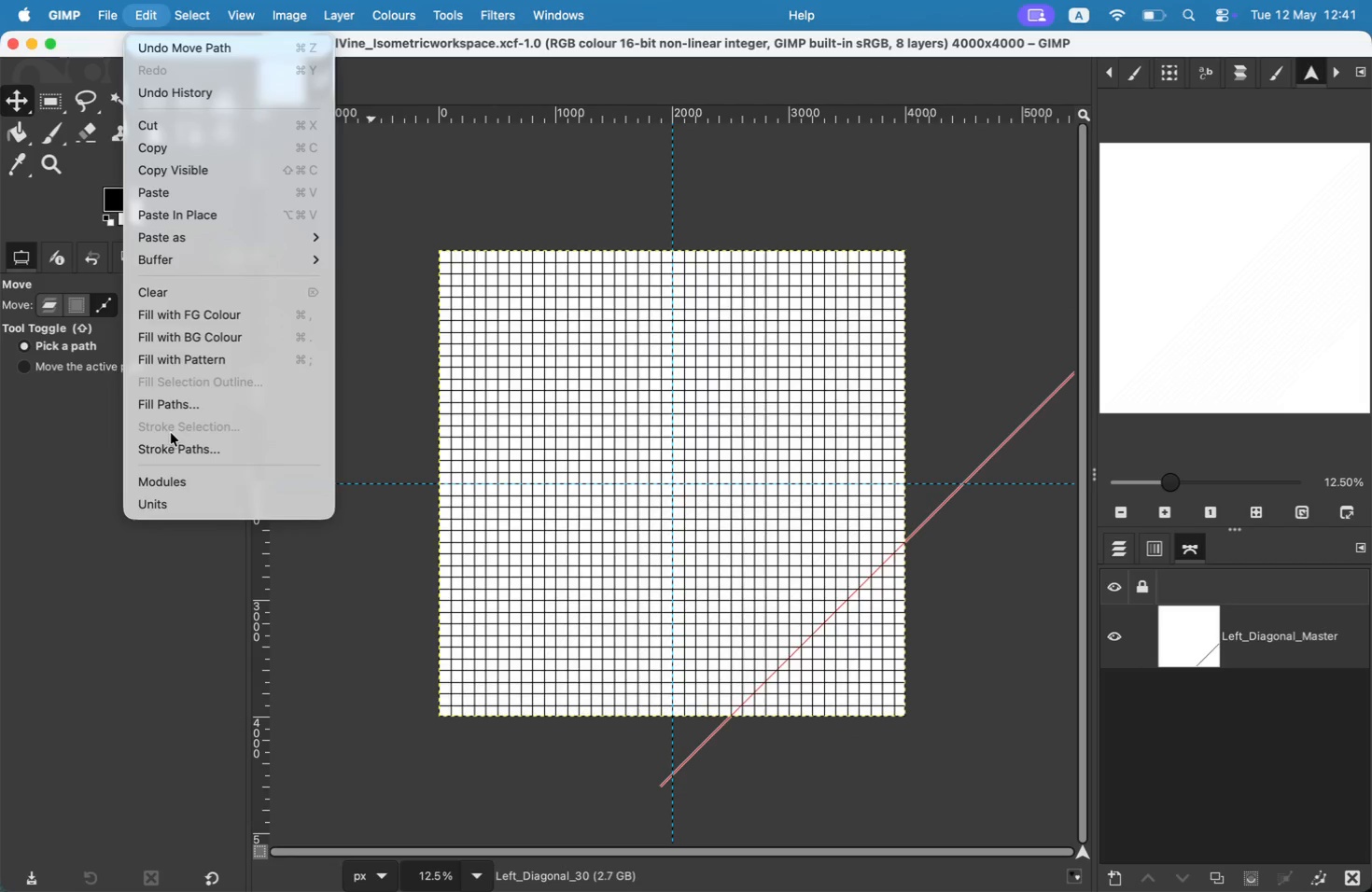 
left_click([174, 439])
 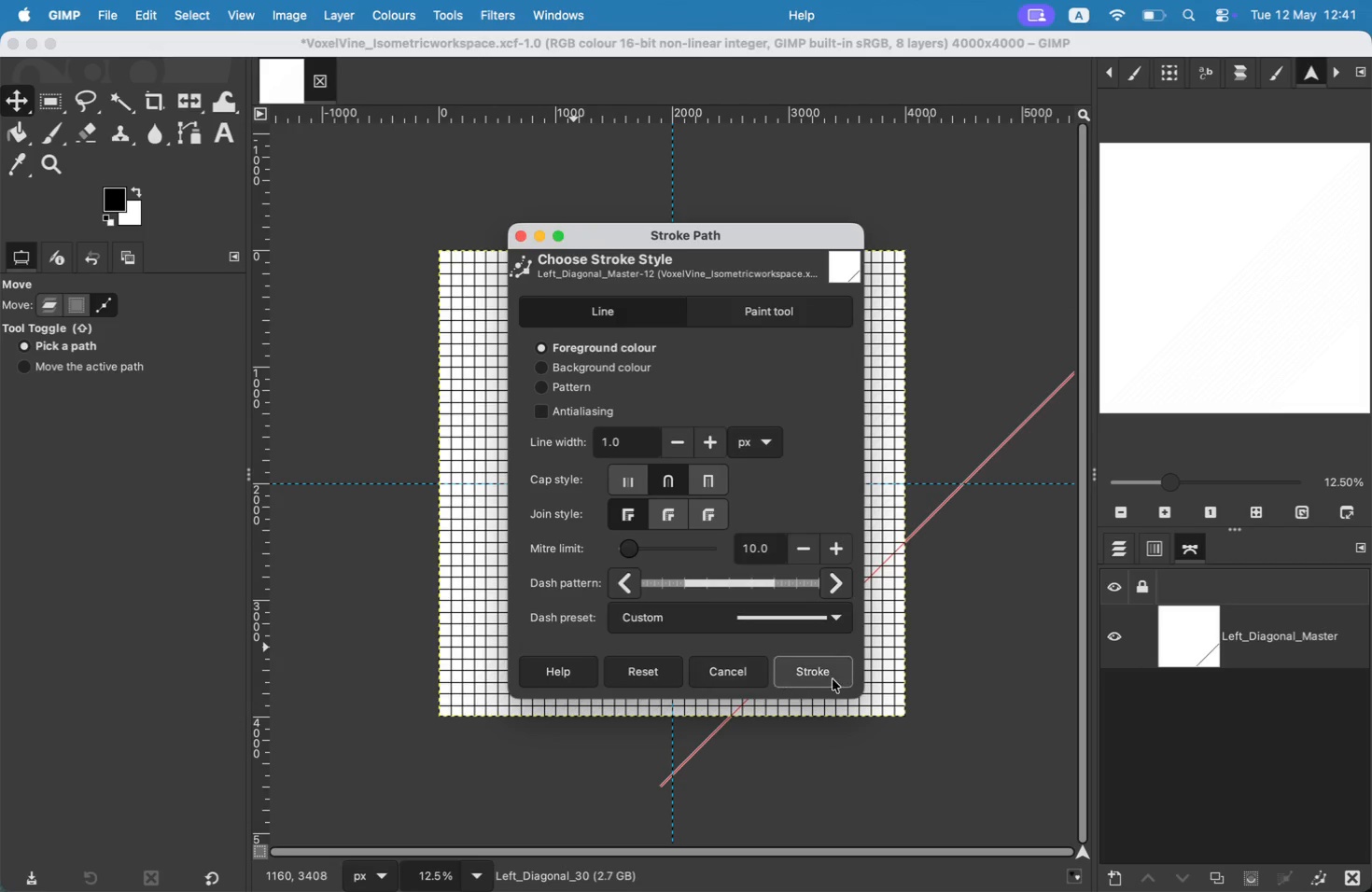 
double_click([842, 670])
 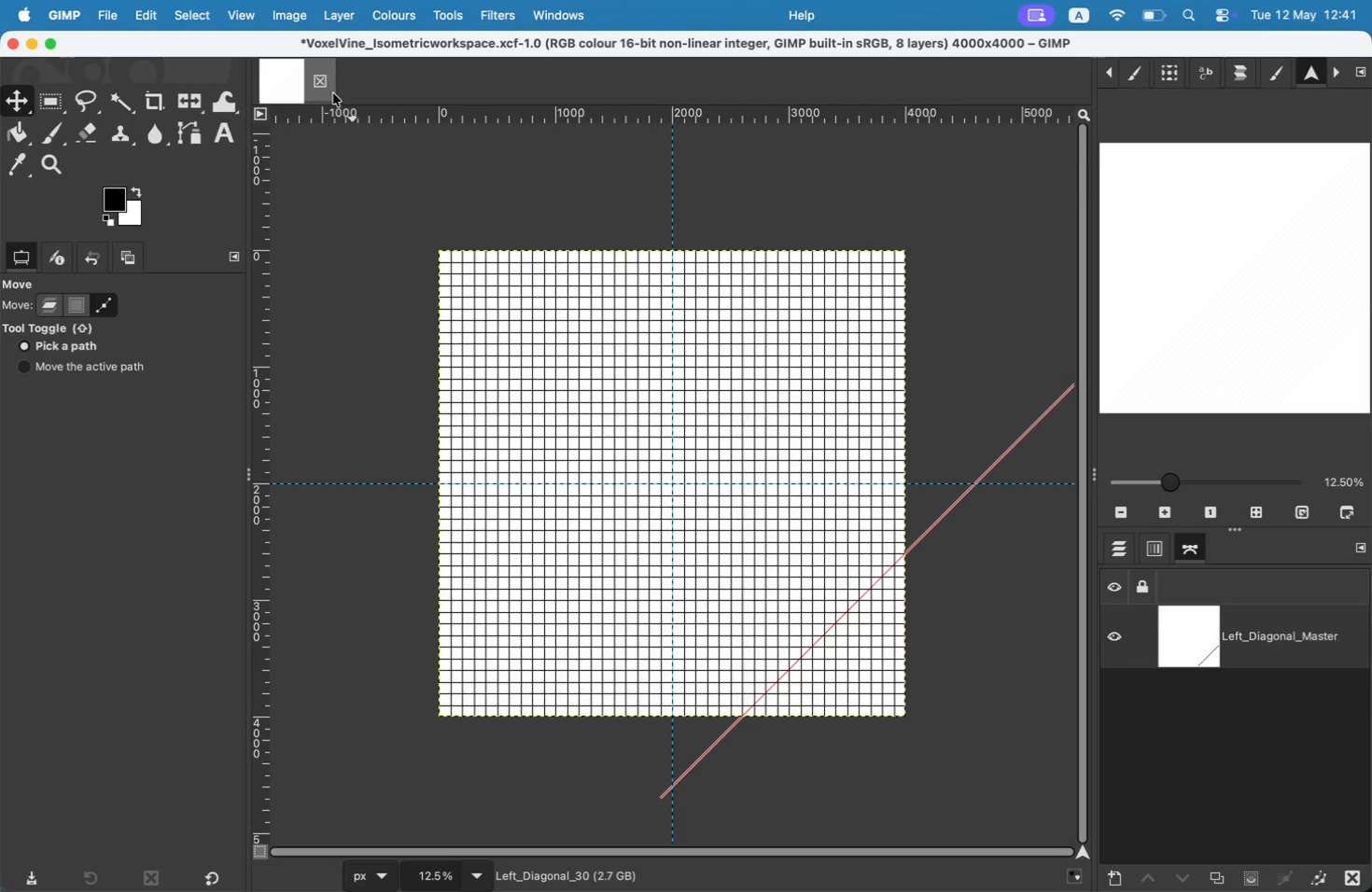 
left_click_drag(start_coordinate=[824, 629], to_coordinate=[828, 636])
 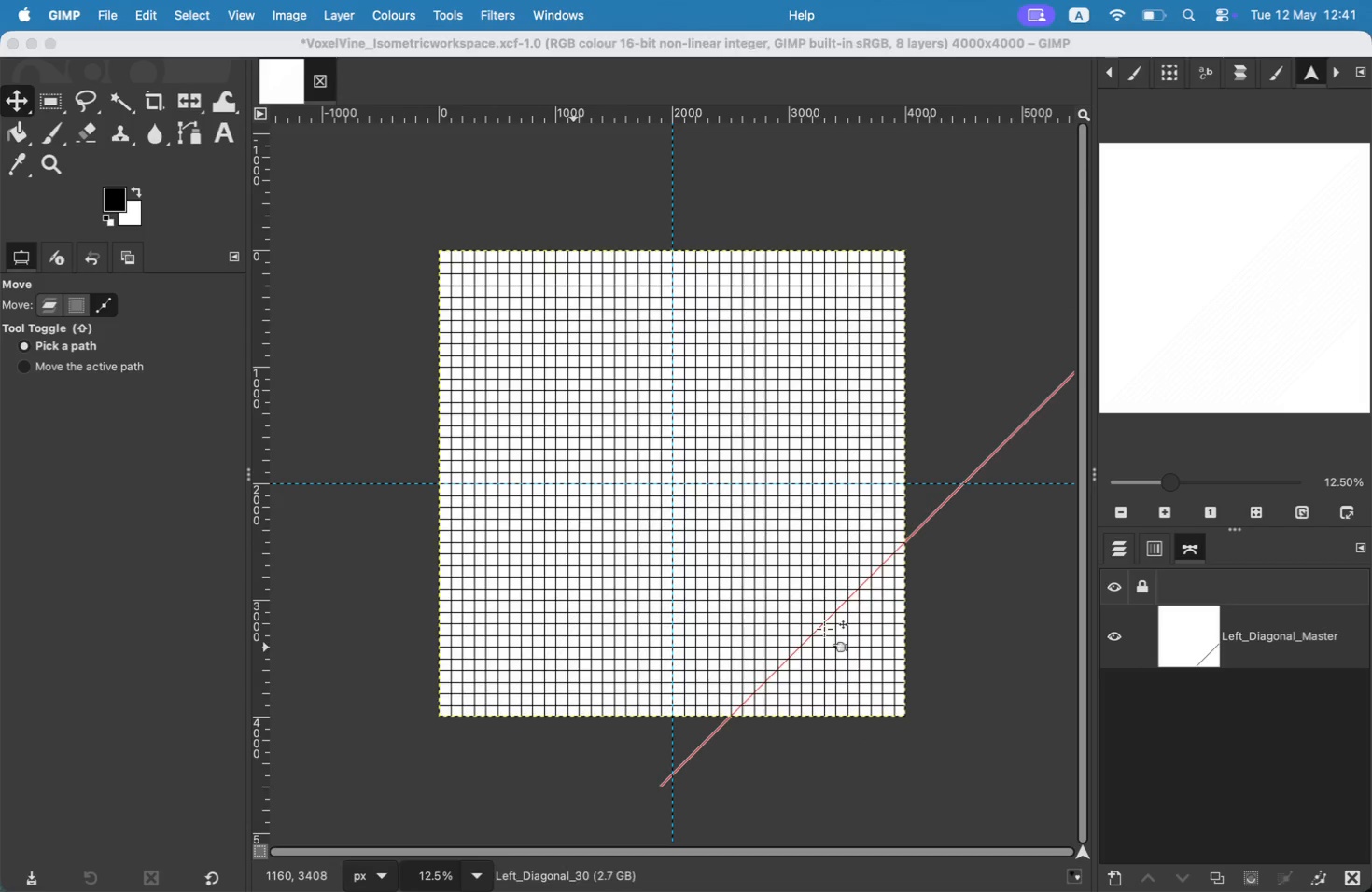 
left_click([133, 9])
 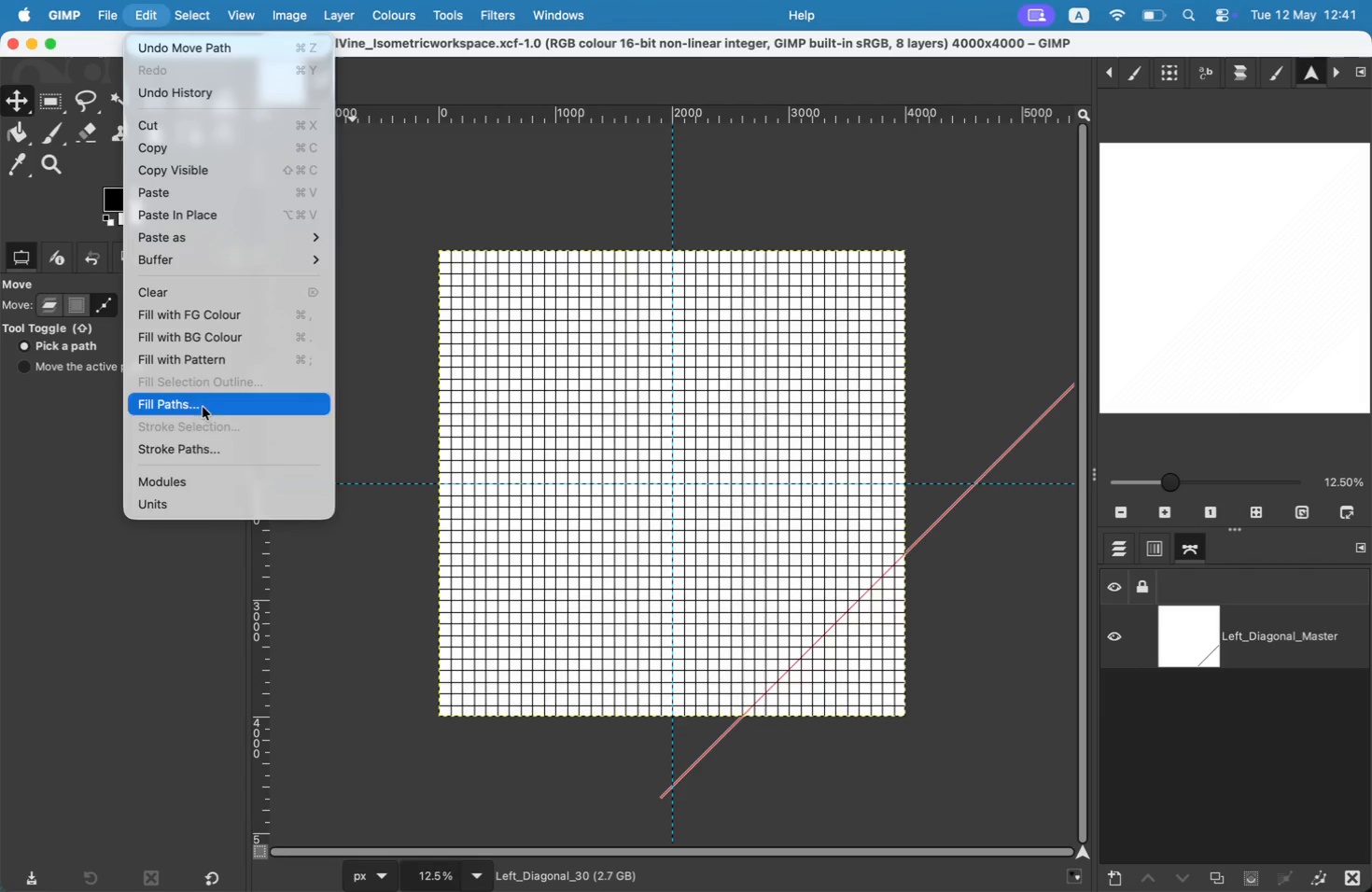 
left_click([211, 445])
 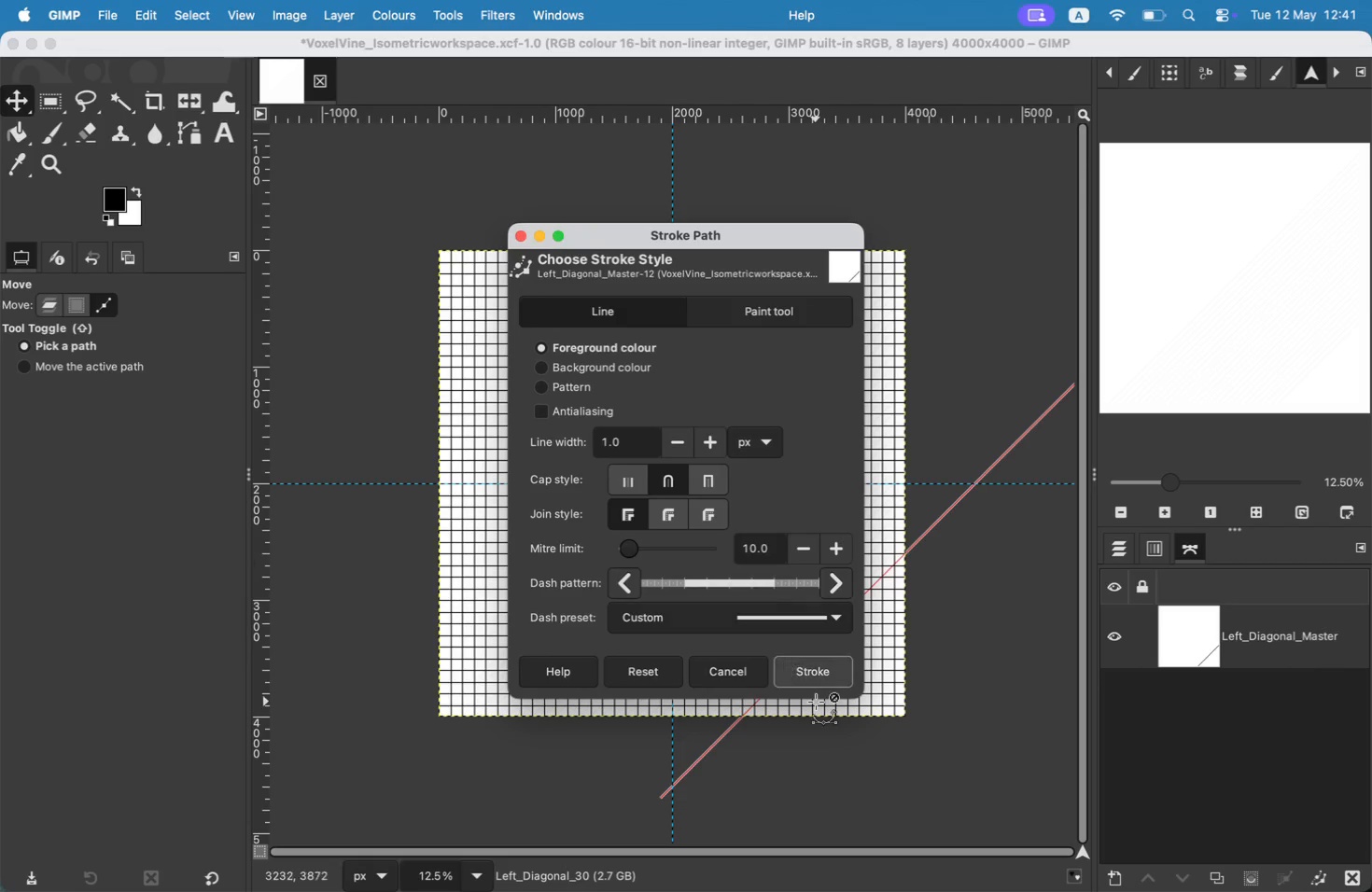 
left_click([816, 681])
 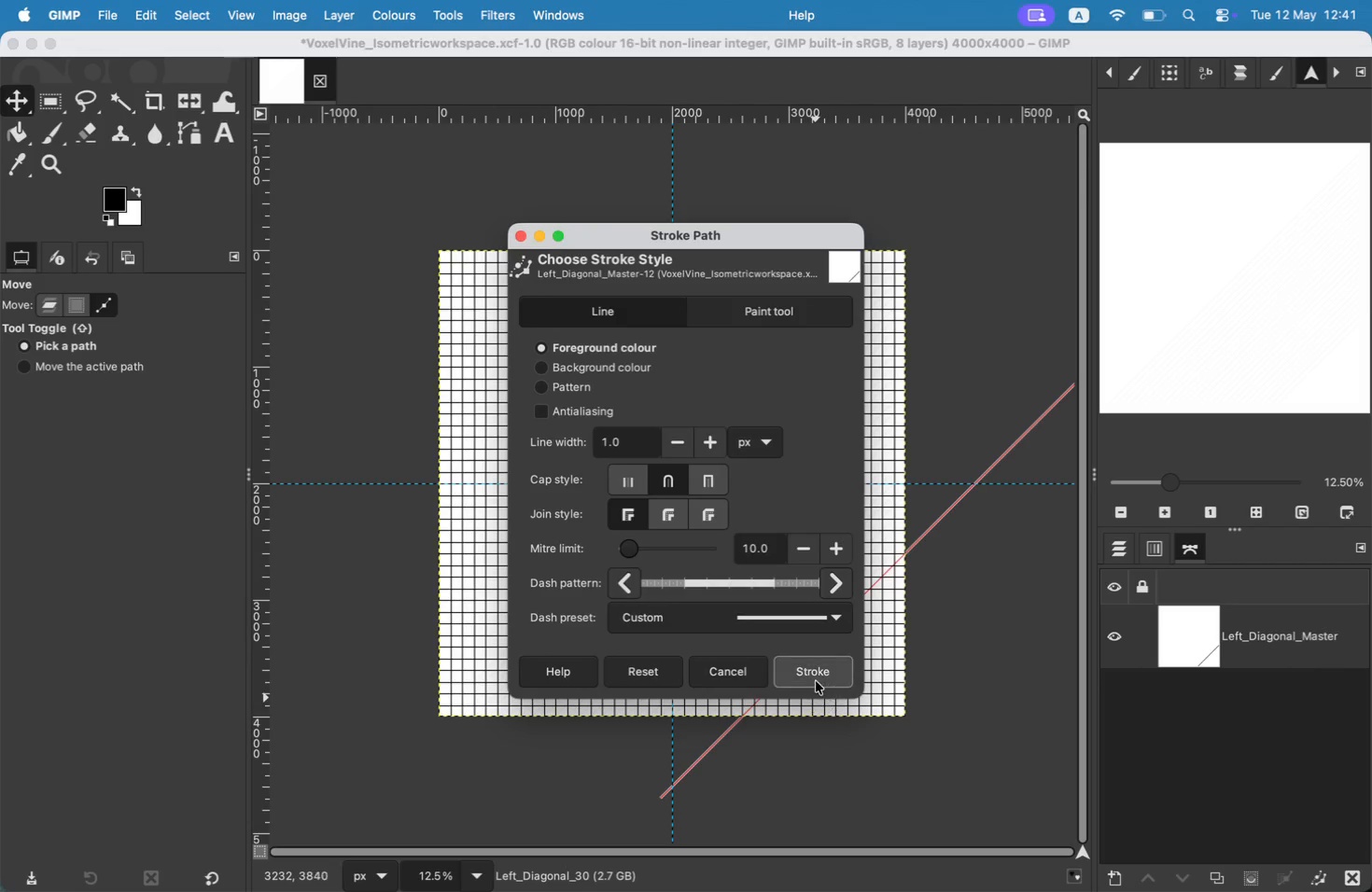 
left_click_drag(start_coordinate=[792, 661], to_coordinate=[800, 666])
 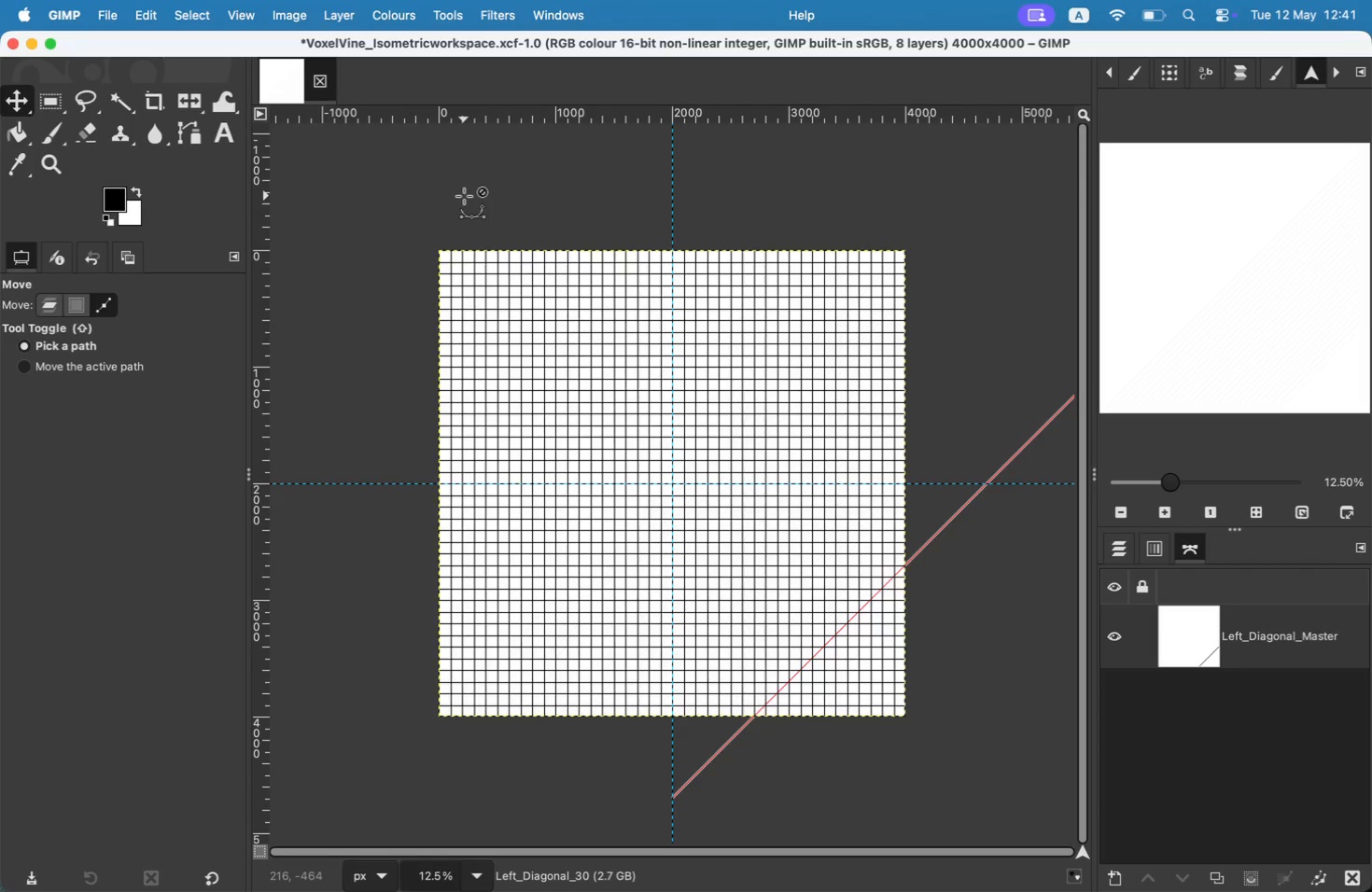 
wait(11.66)
 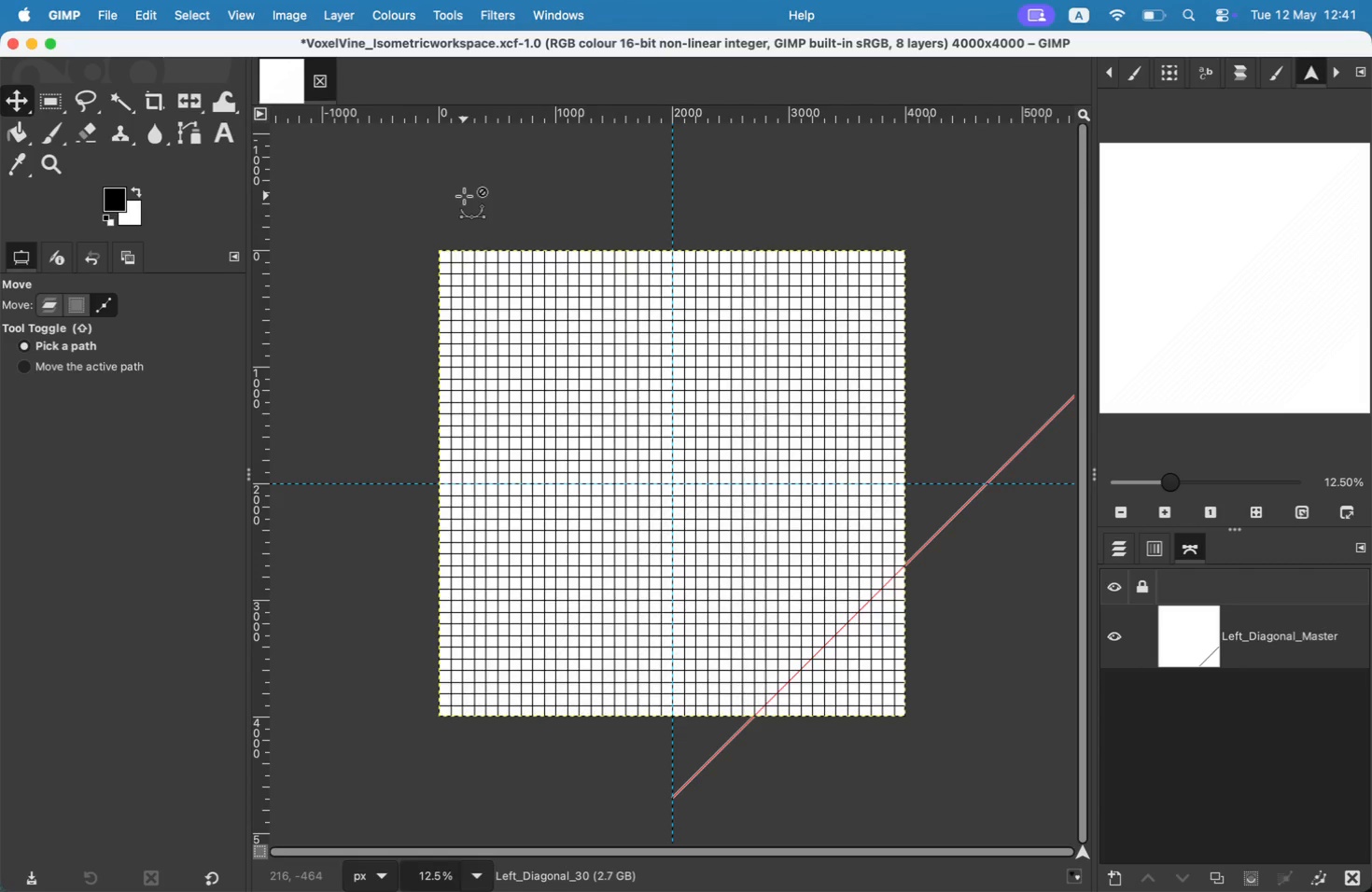 
left_click_drag(start_coordinate=[921, 548], to_coordinate=[926, 544])
 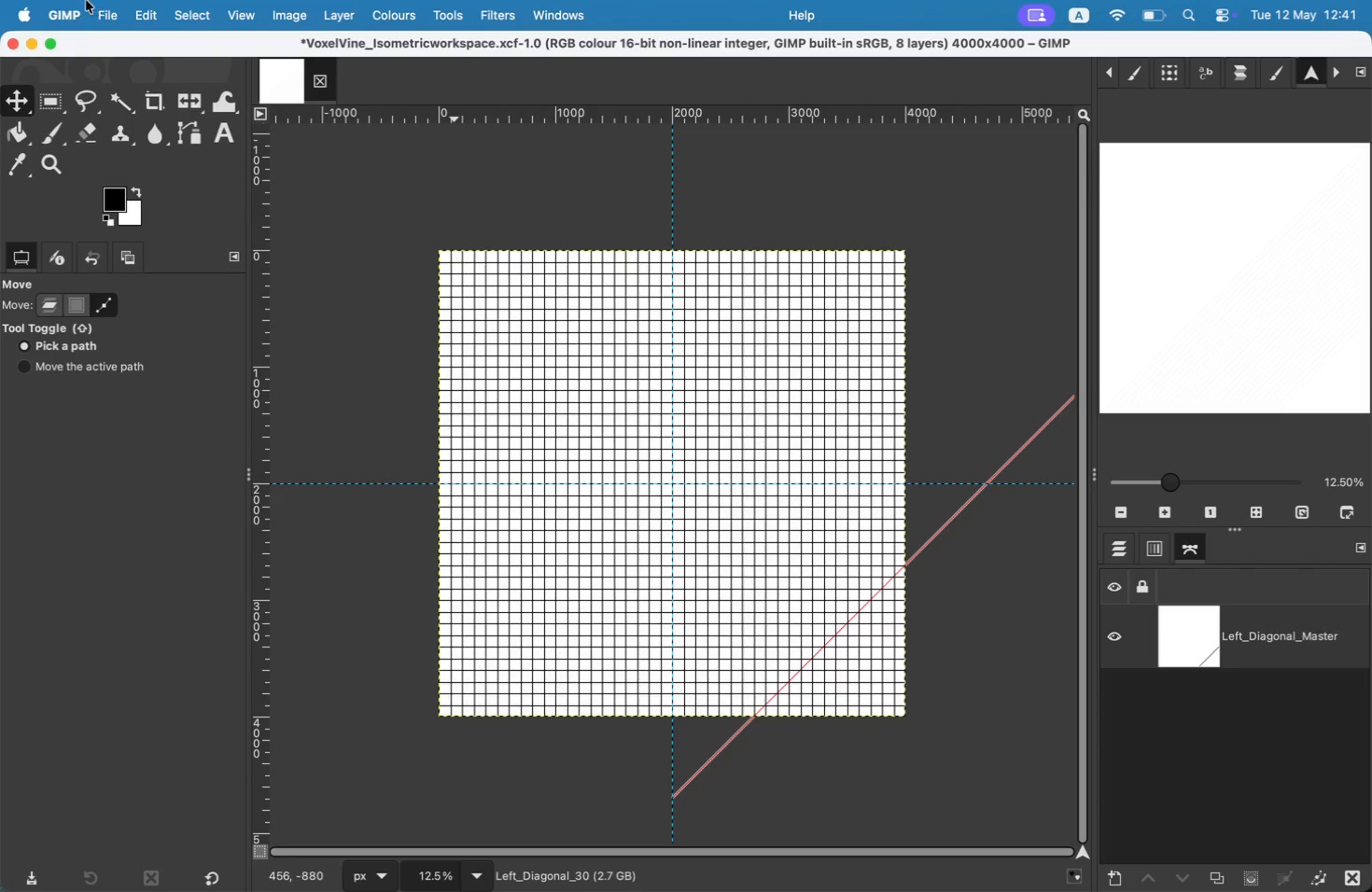 
left_click([162, 16])
 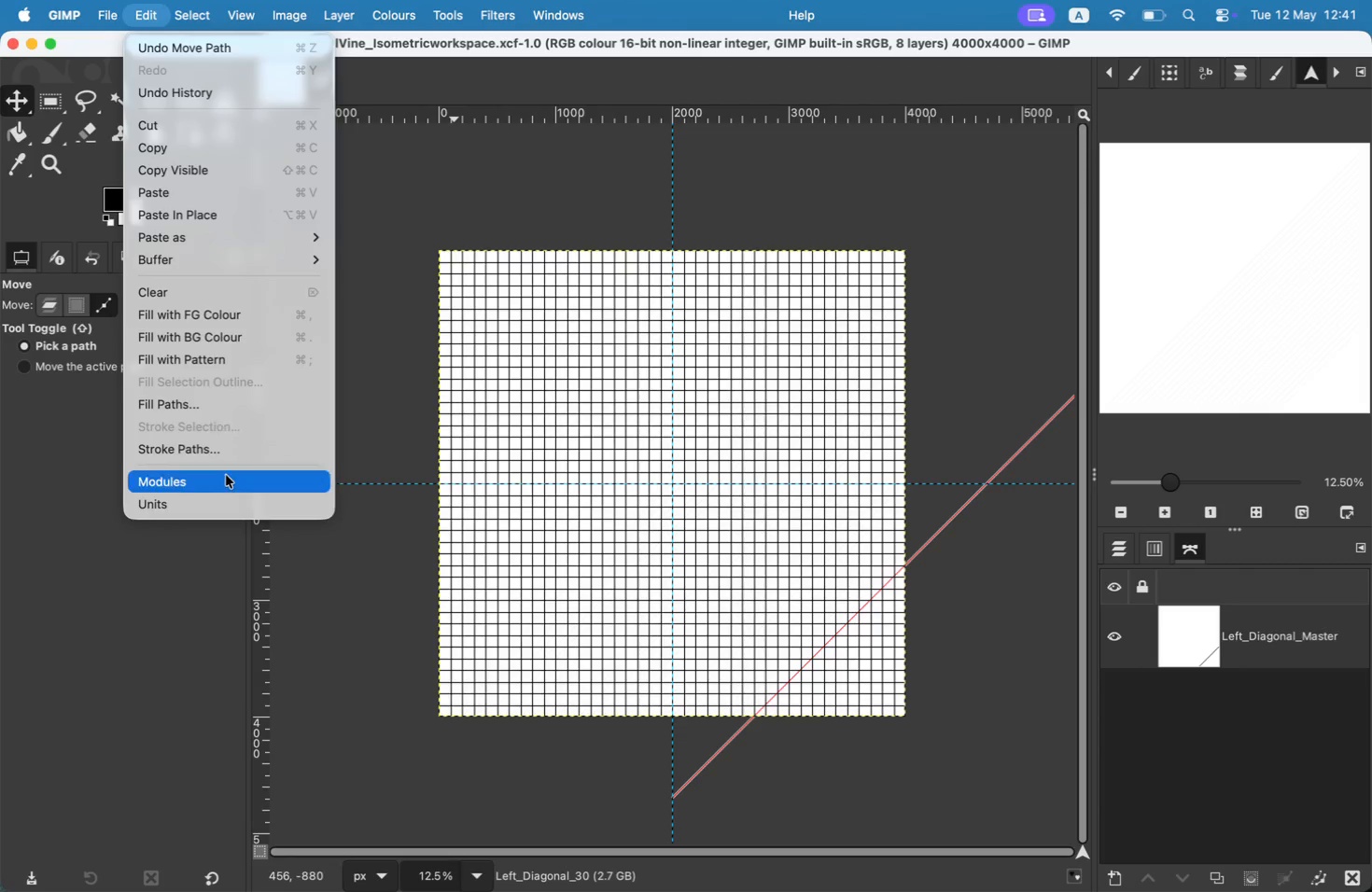 
left_click([230, 454])
 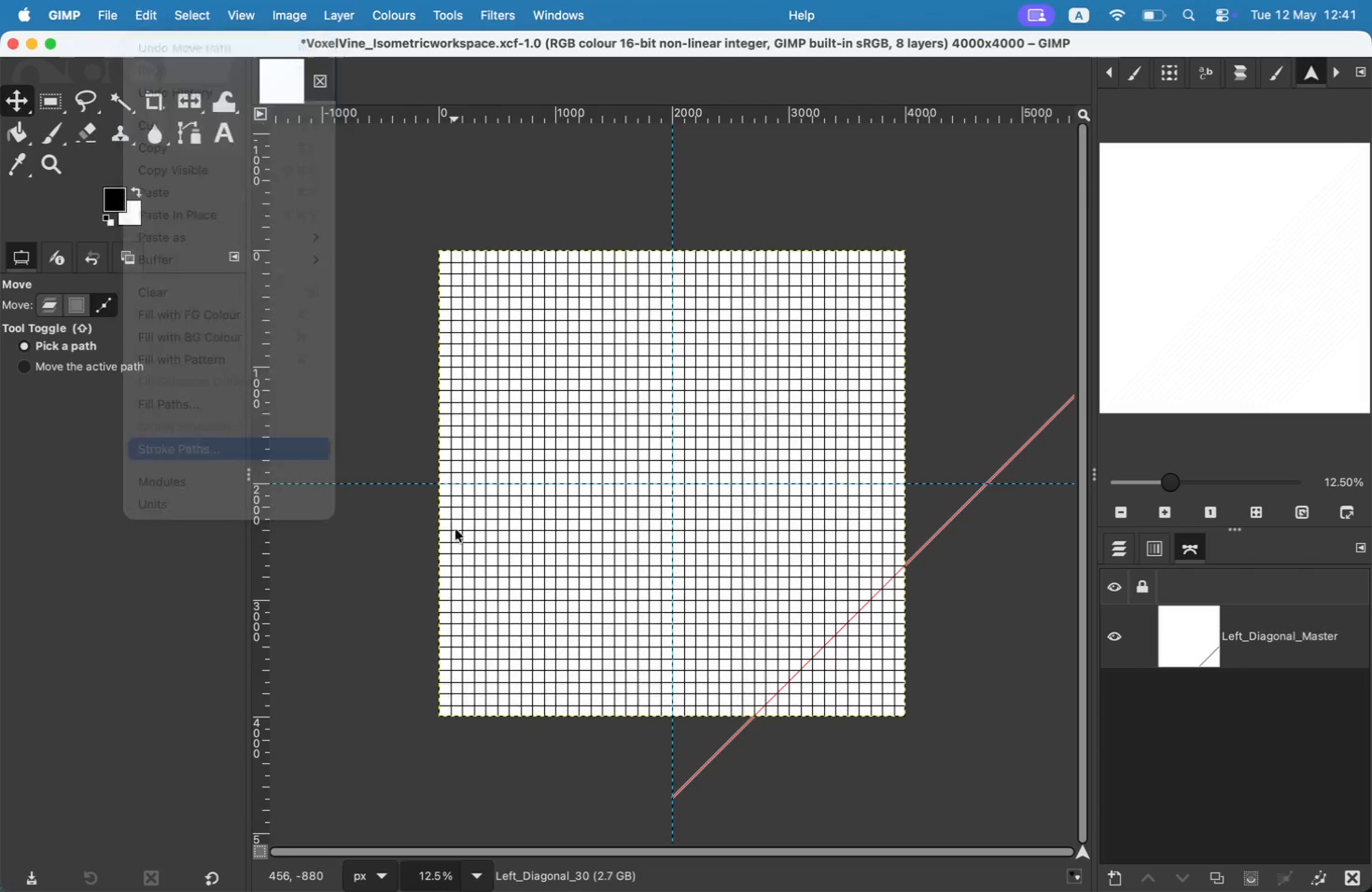 
left_click([822, 667])
 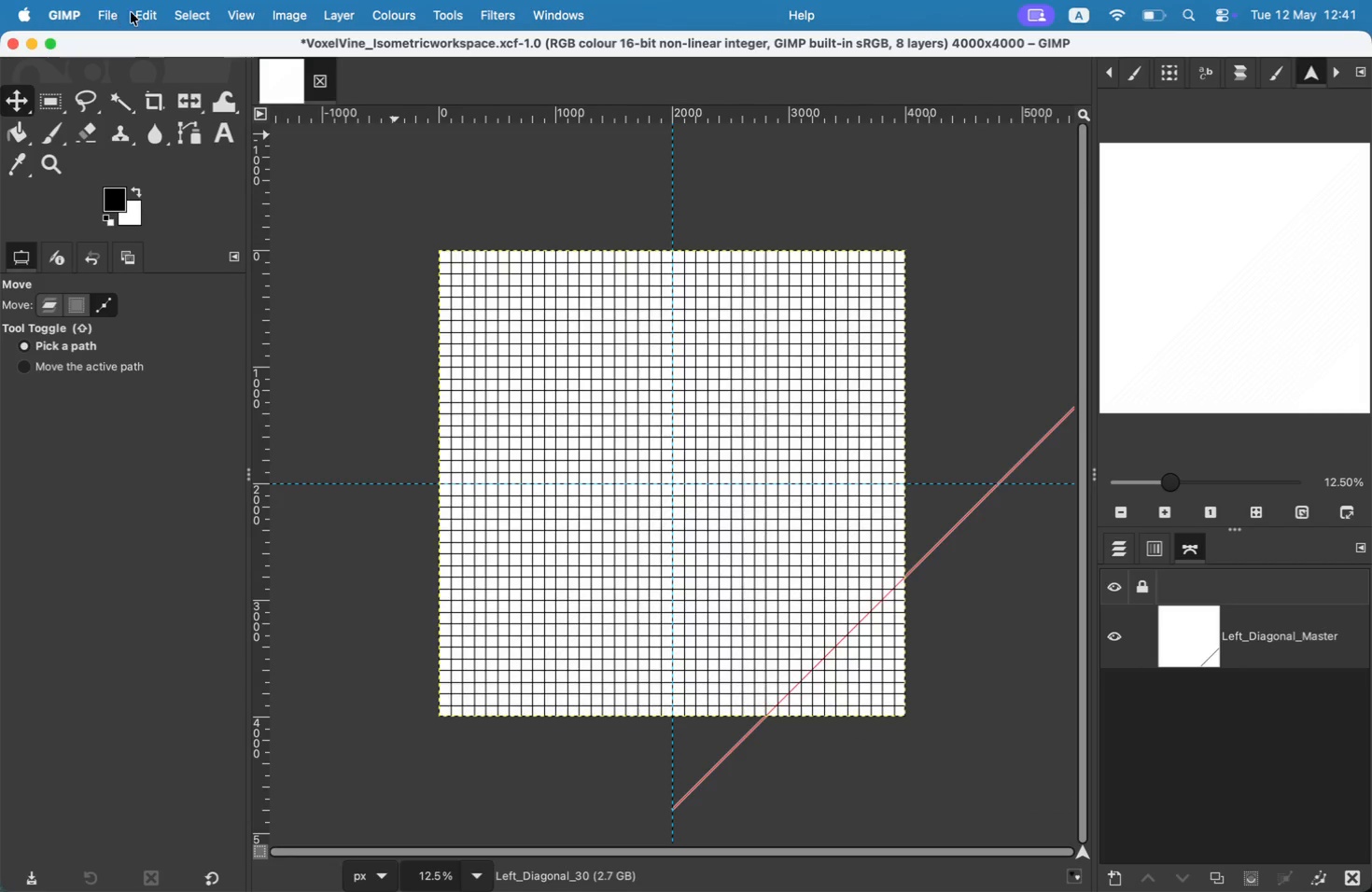 
left_click_drag(start_coordinate=[845, 622], to_coordinate=[849, 629])
 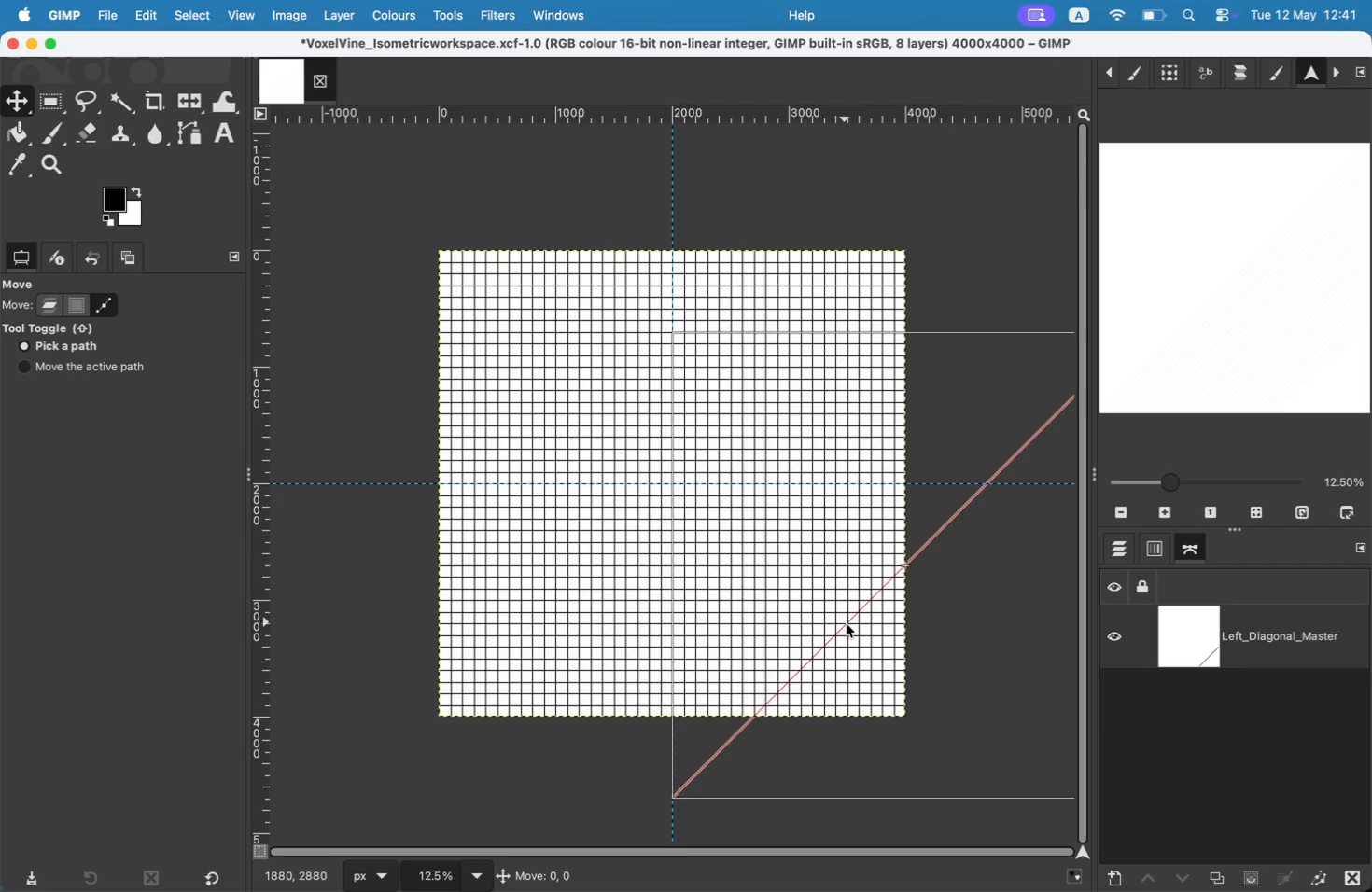 
left_click([183, 453])
 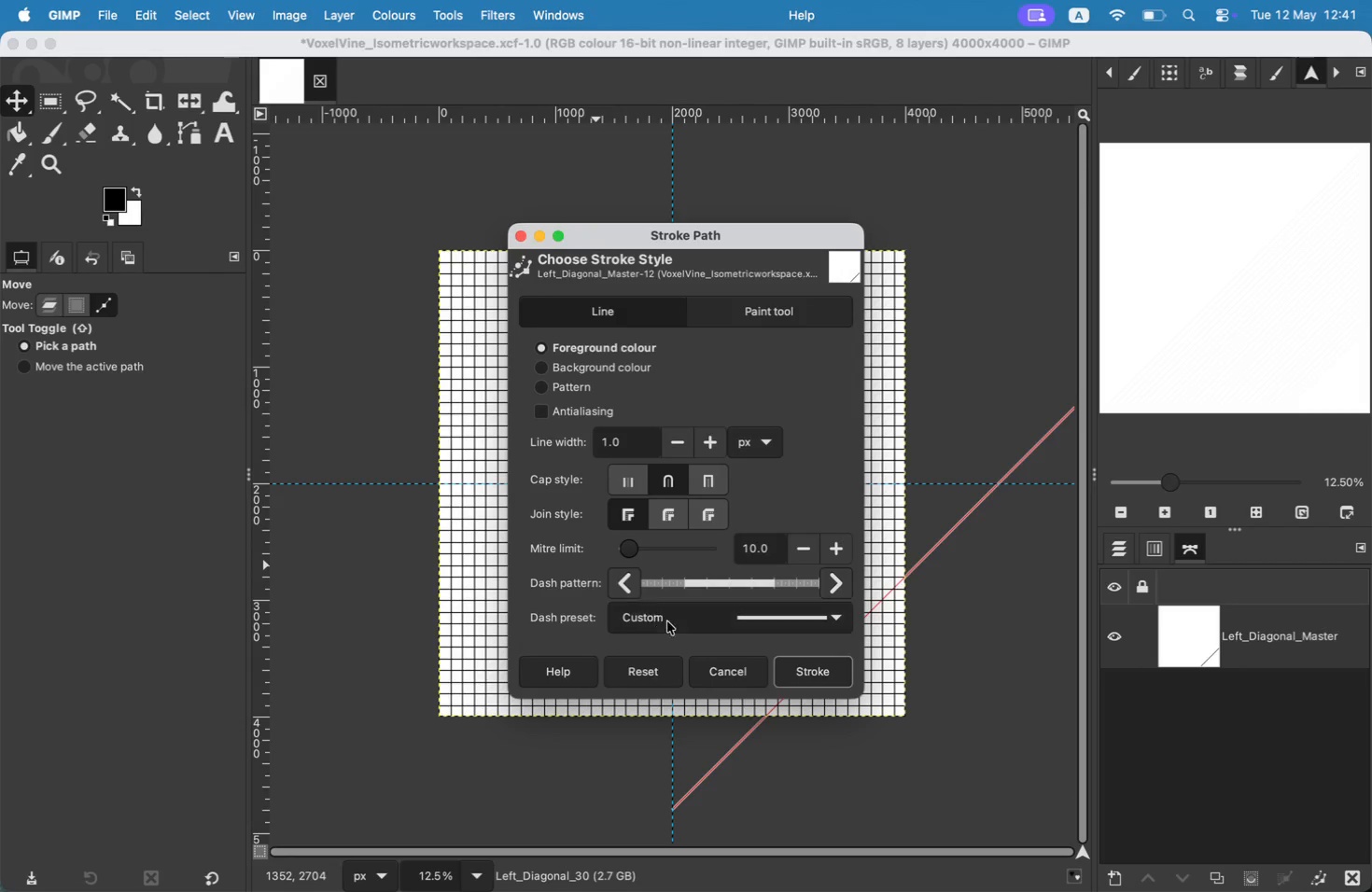 
left_click([788, 679])
 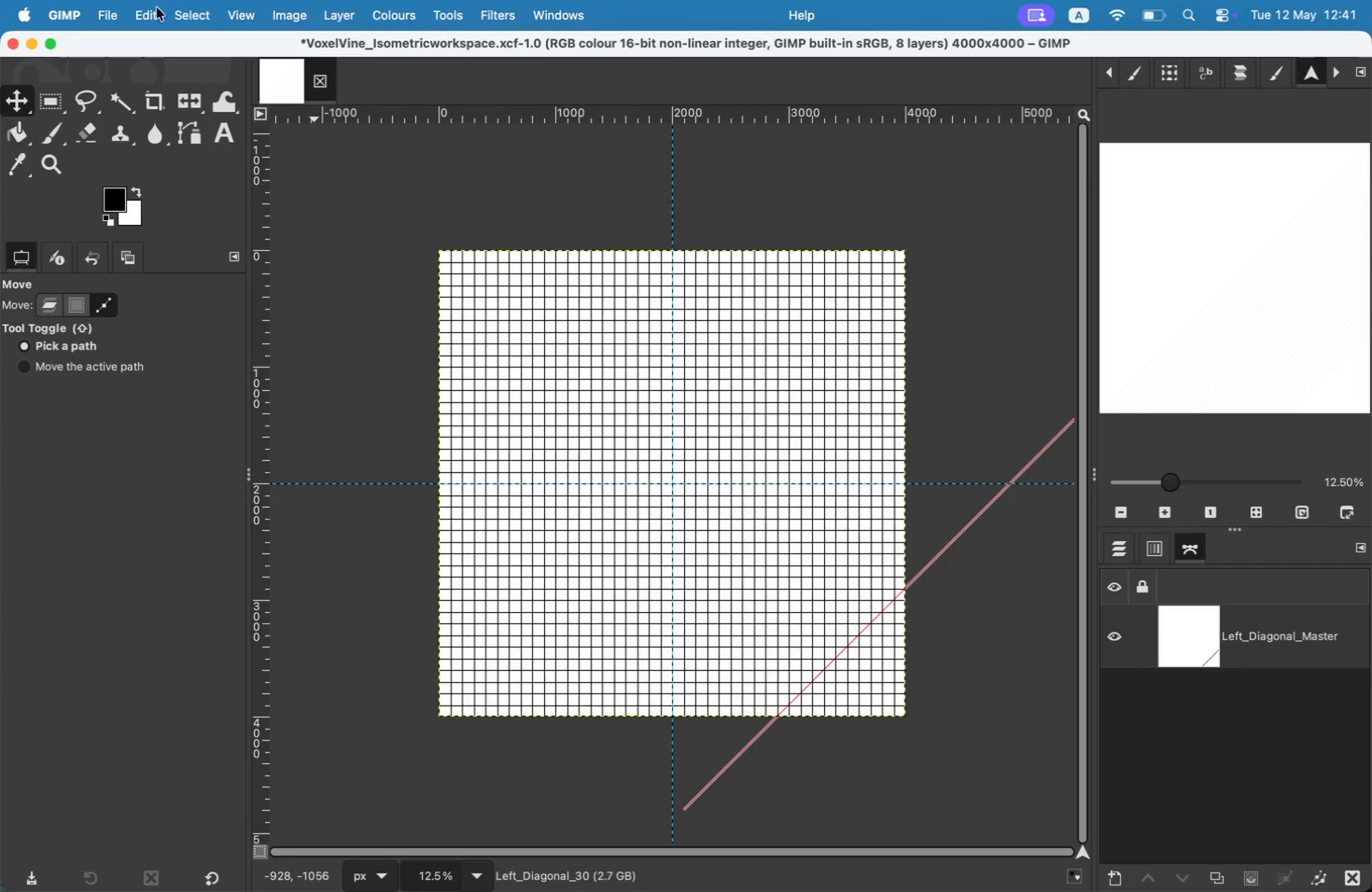 
left_click_drag(start_coordinate=[795, 685], to_coordinate=[803, 690])
 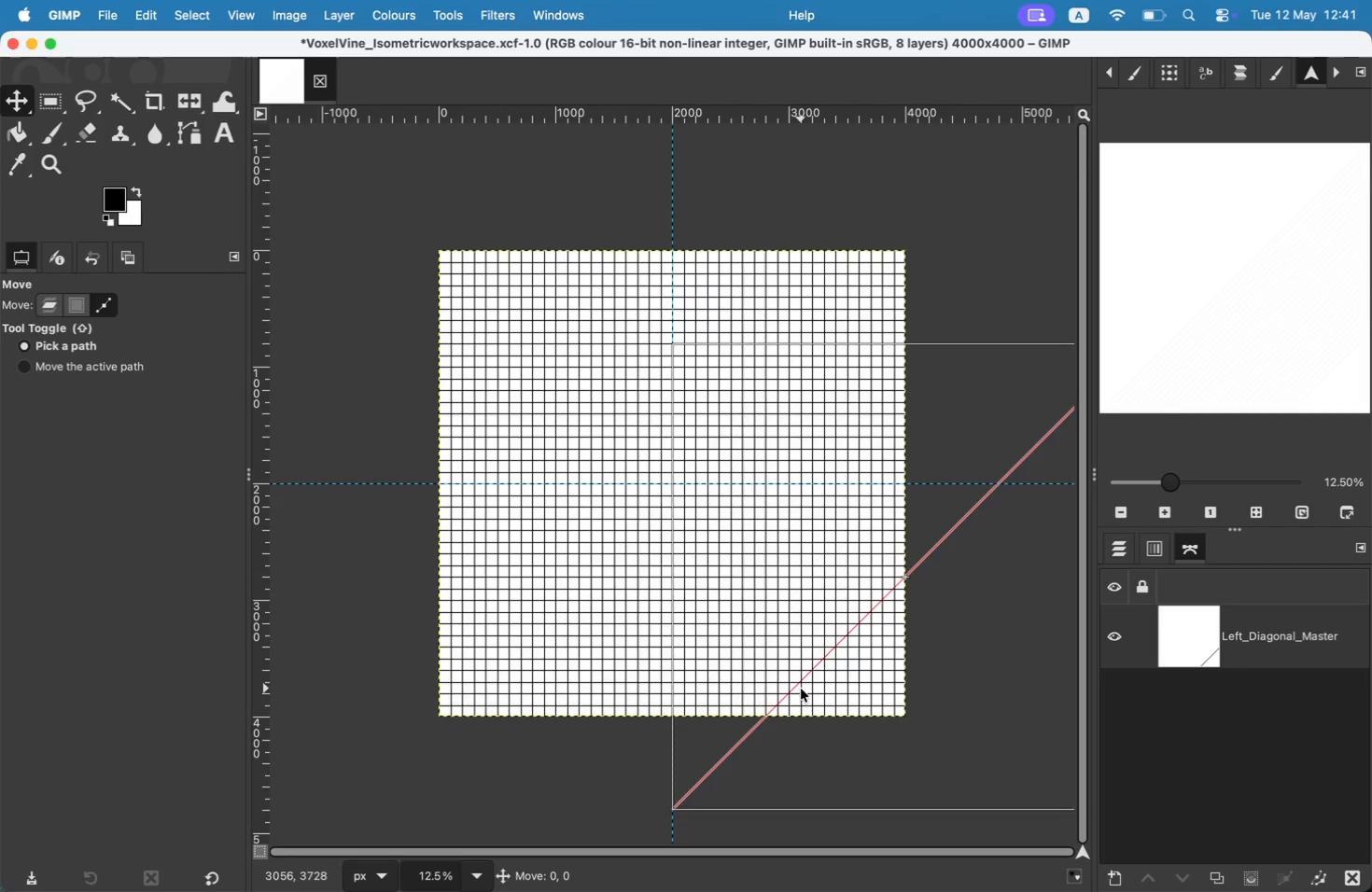 
left_click([226, 453])
 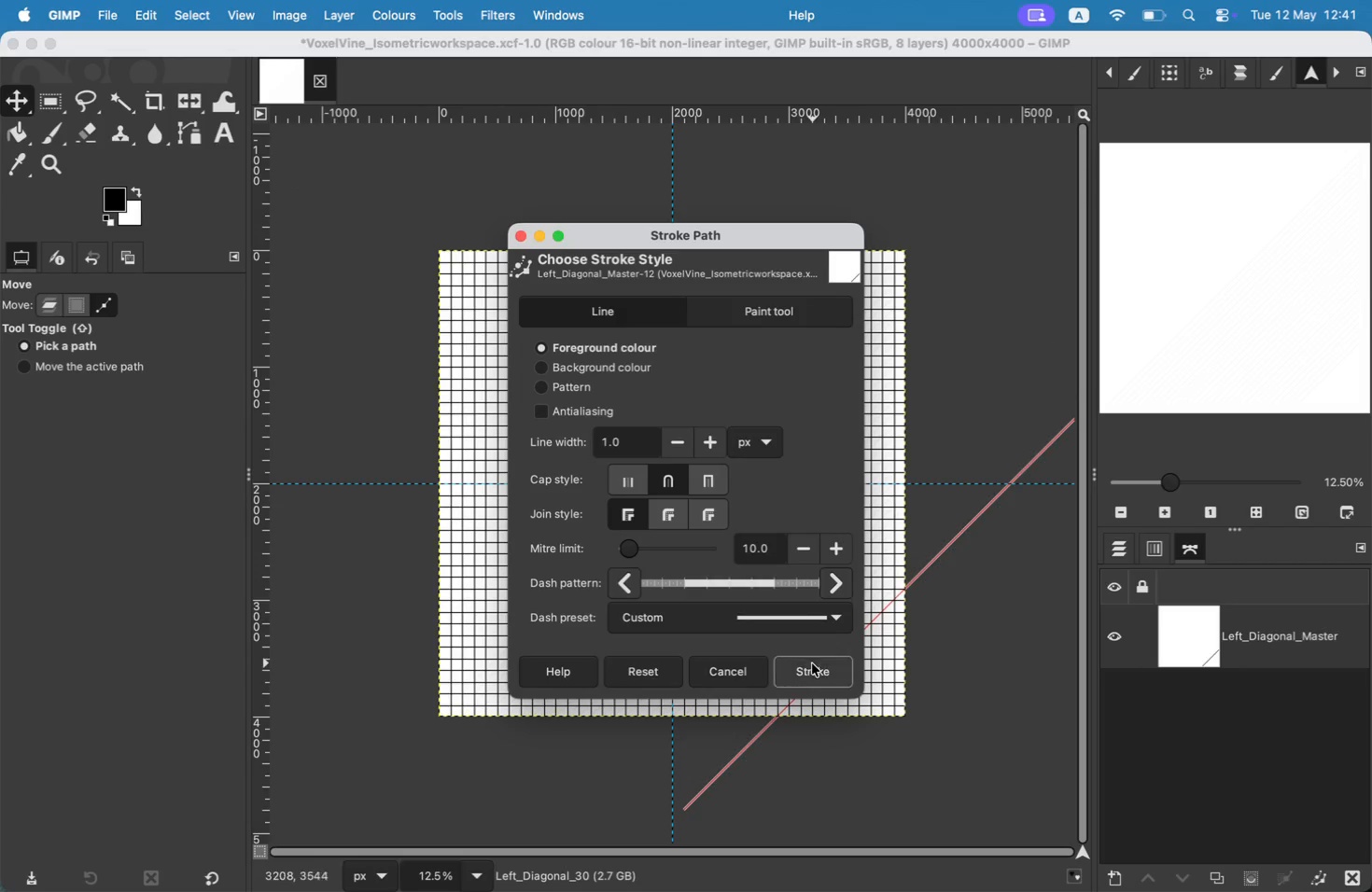 
left_click([818, 670])
 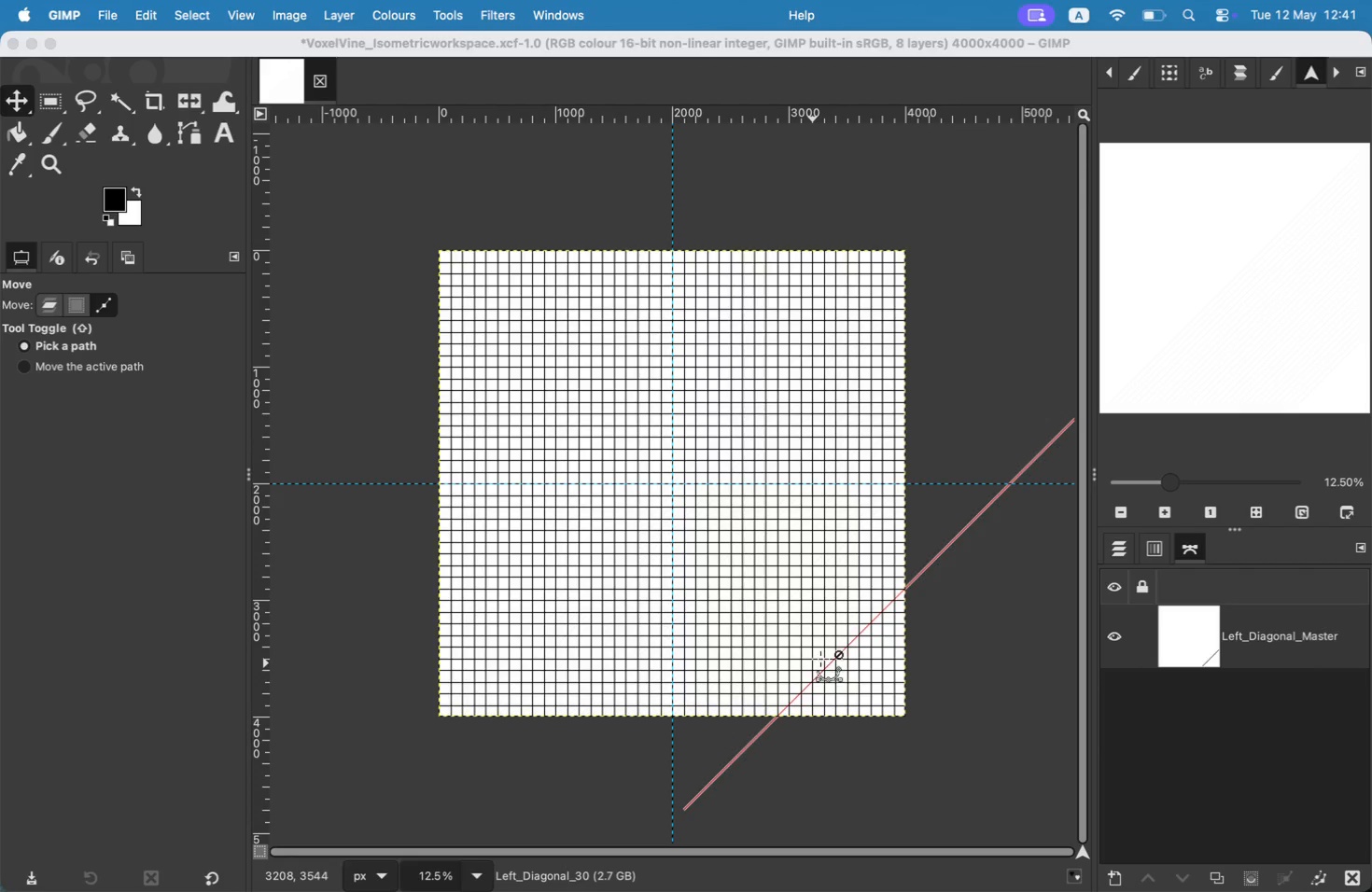 
left_click_drag(start_coordinate=[867, 628], to_coordinate=[875, 634])
 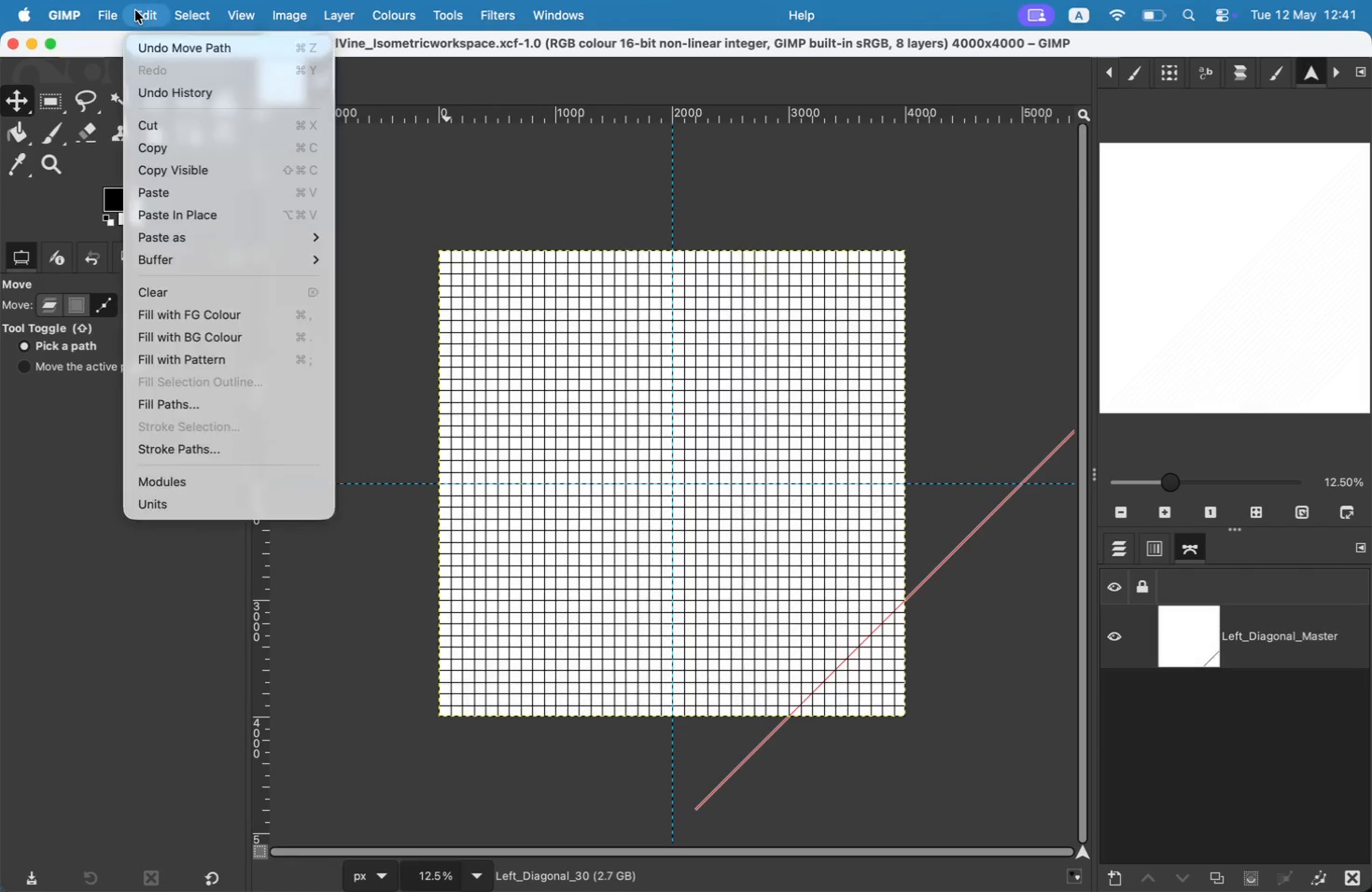 
left_click([287, 441])
 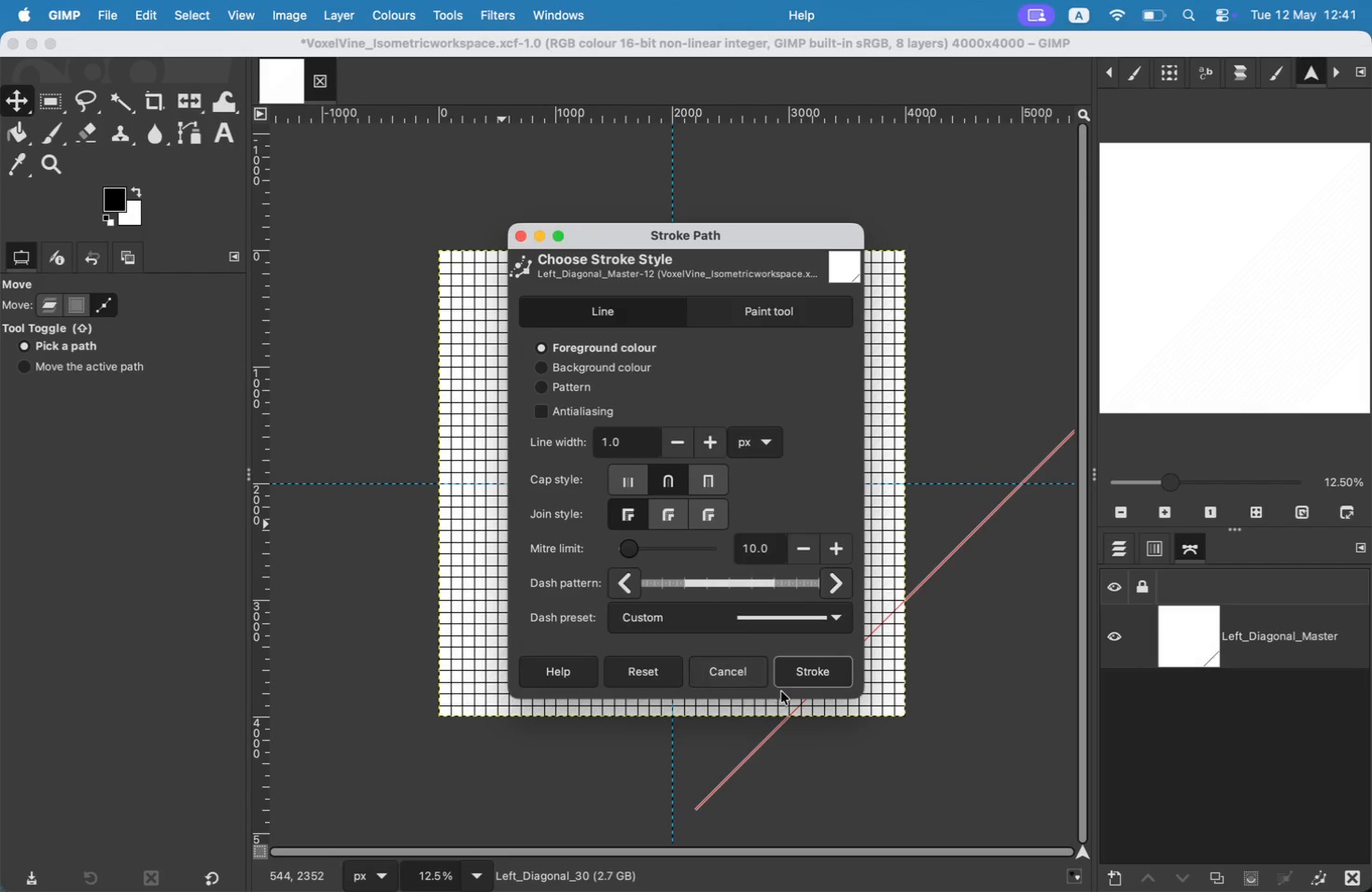 
left_click([788, 682])
 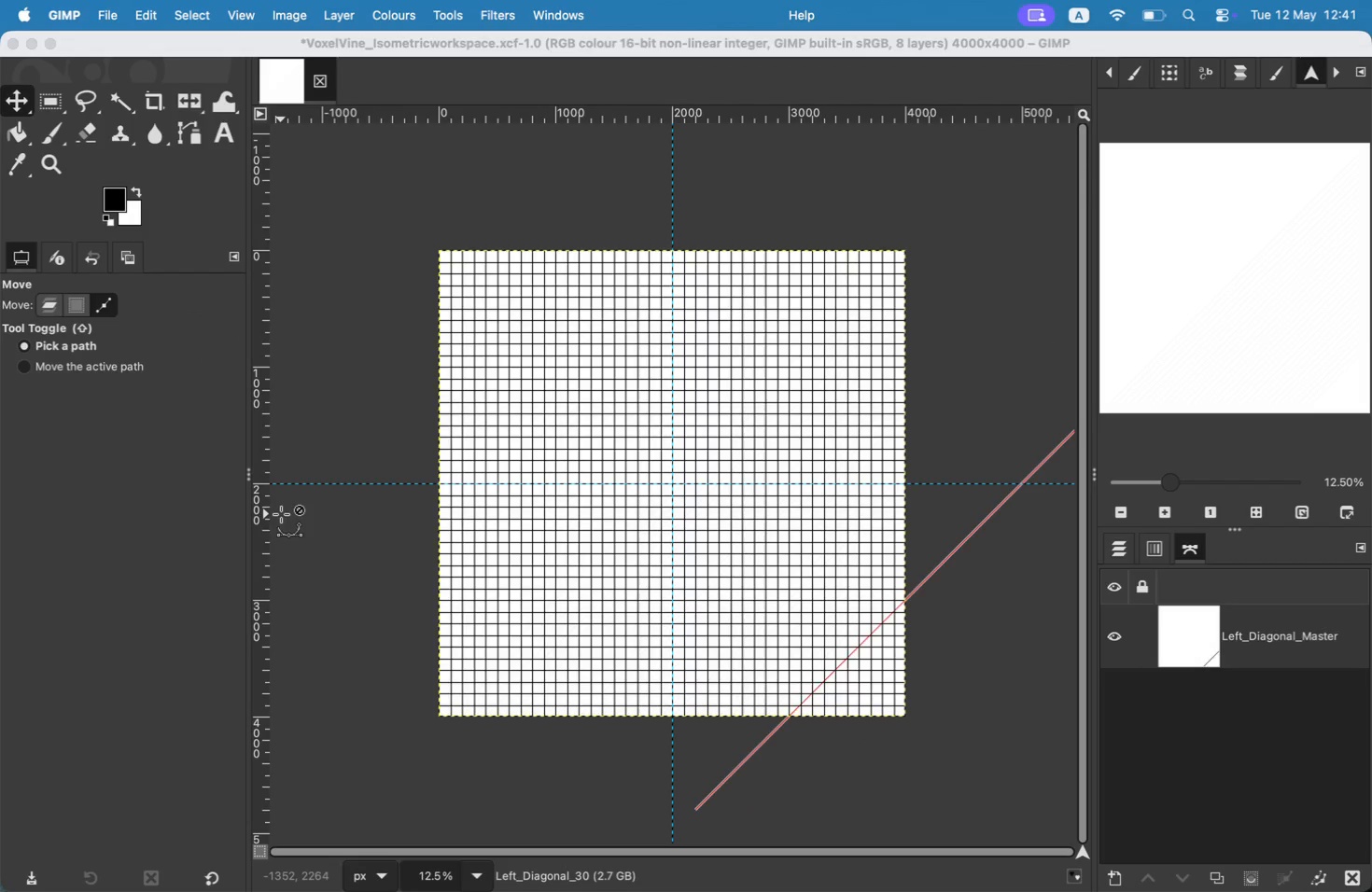 
left_click_drag(start_coordinate=[850, 660], to_coordinate=[859, 663])
 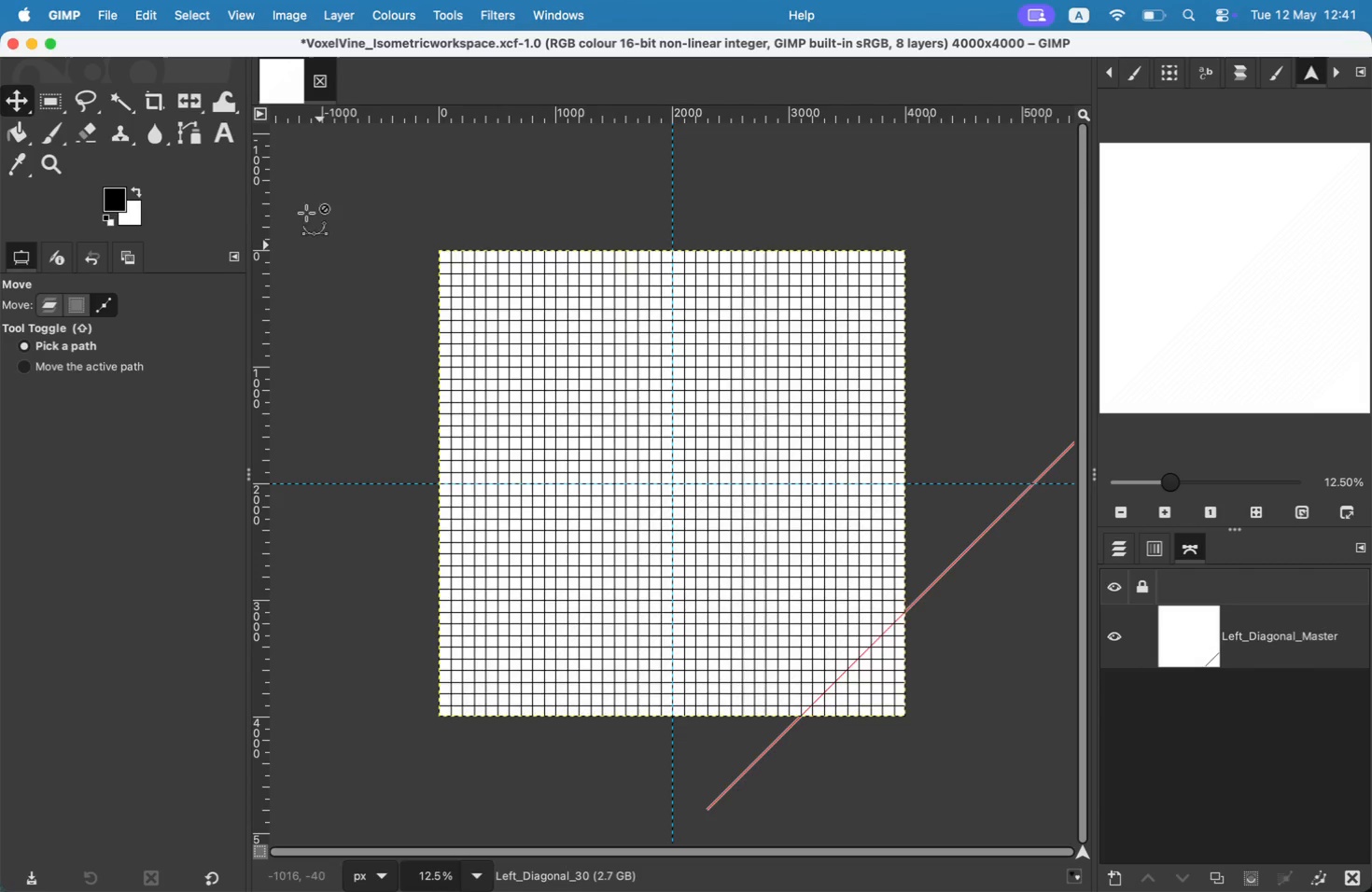 
left_click([140, 18])
 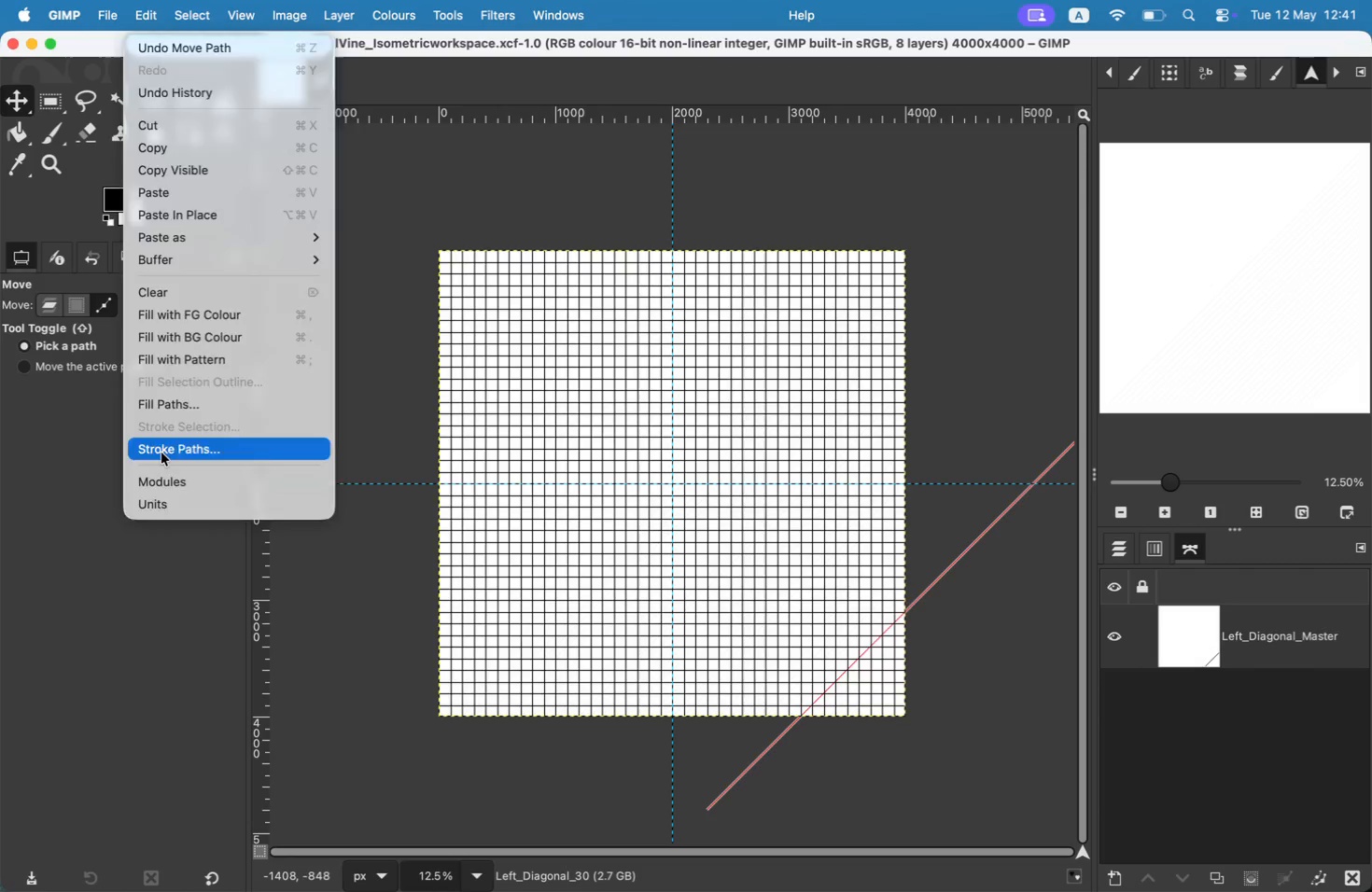 
left_click([833, 664])
 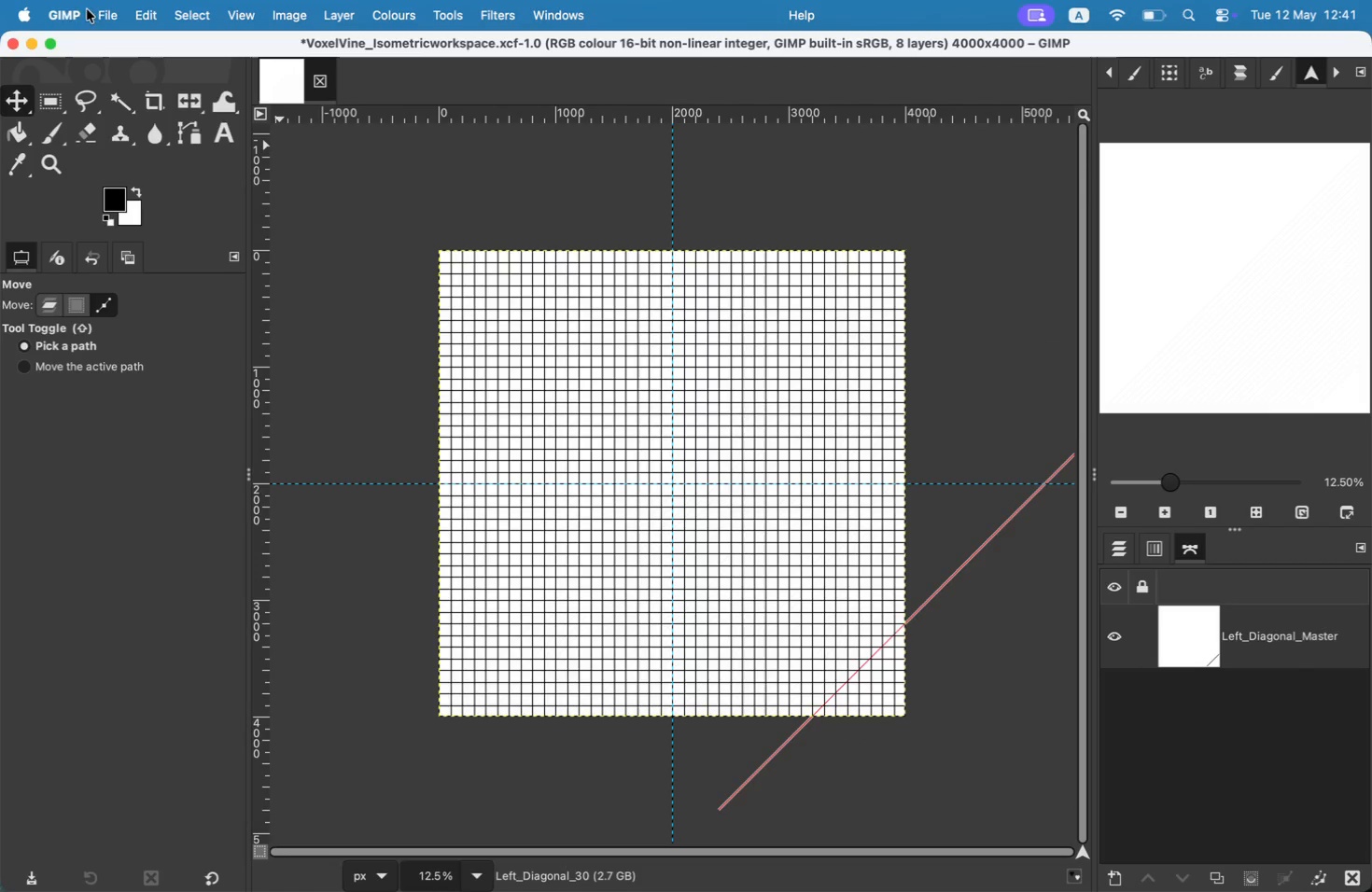 
left_click_drag(start_coordinate=[846, 665], to_coordinate=[852, 670])
 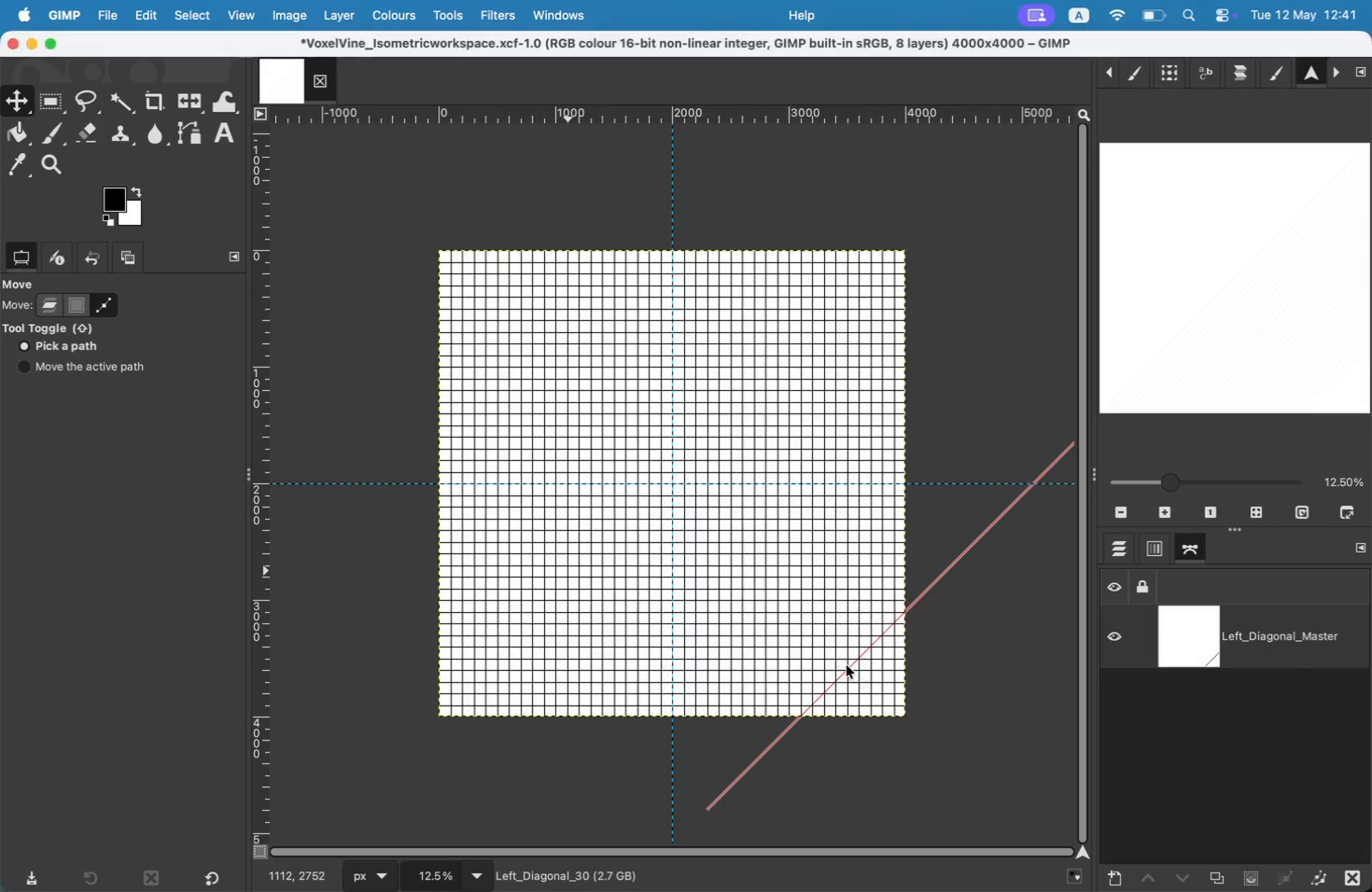 
left_click([133, 10])
 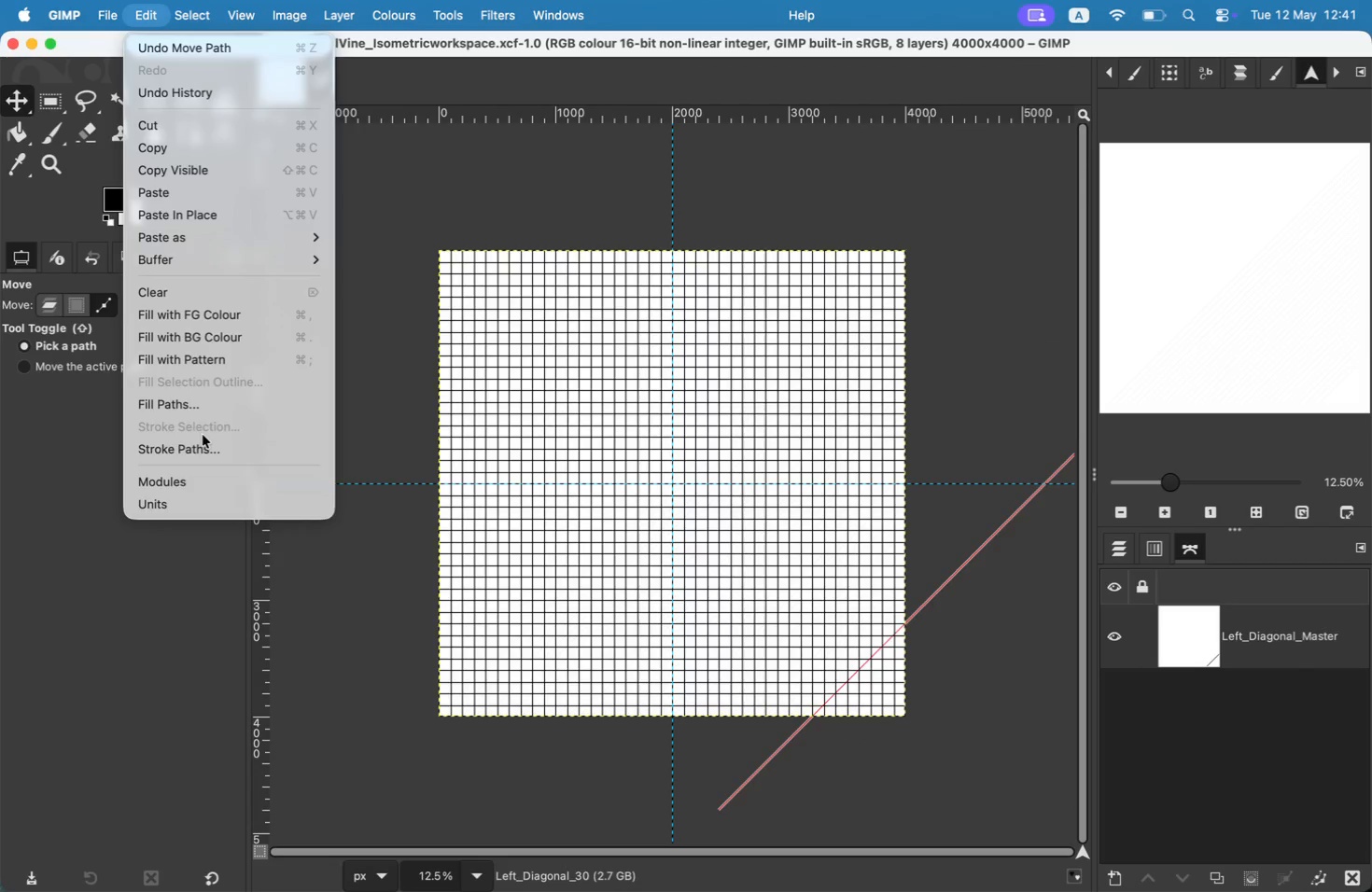 
left_click([203, 451])
 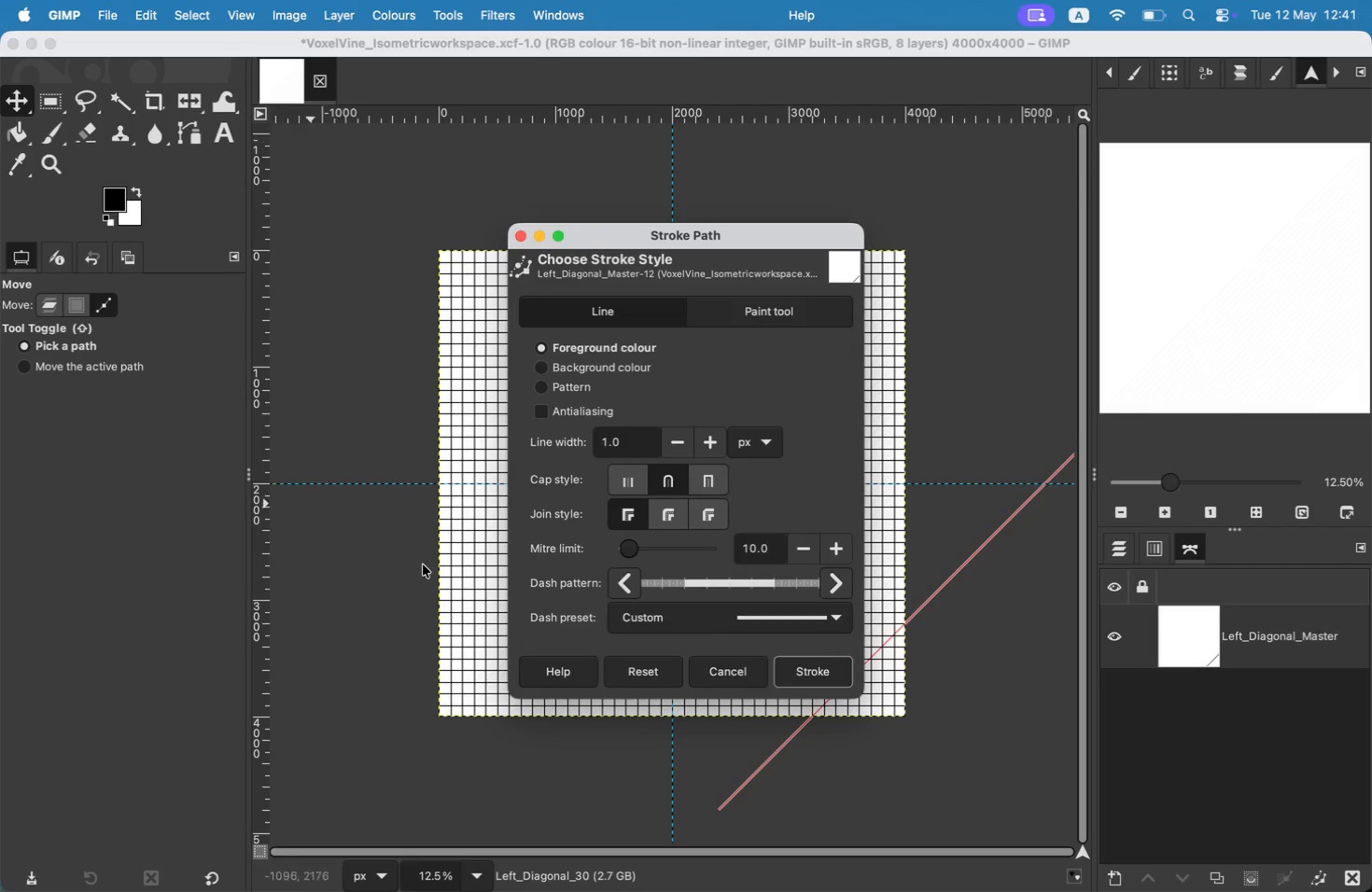 
left_click([823, 667])
 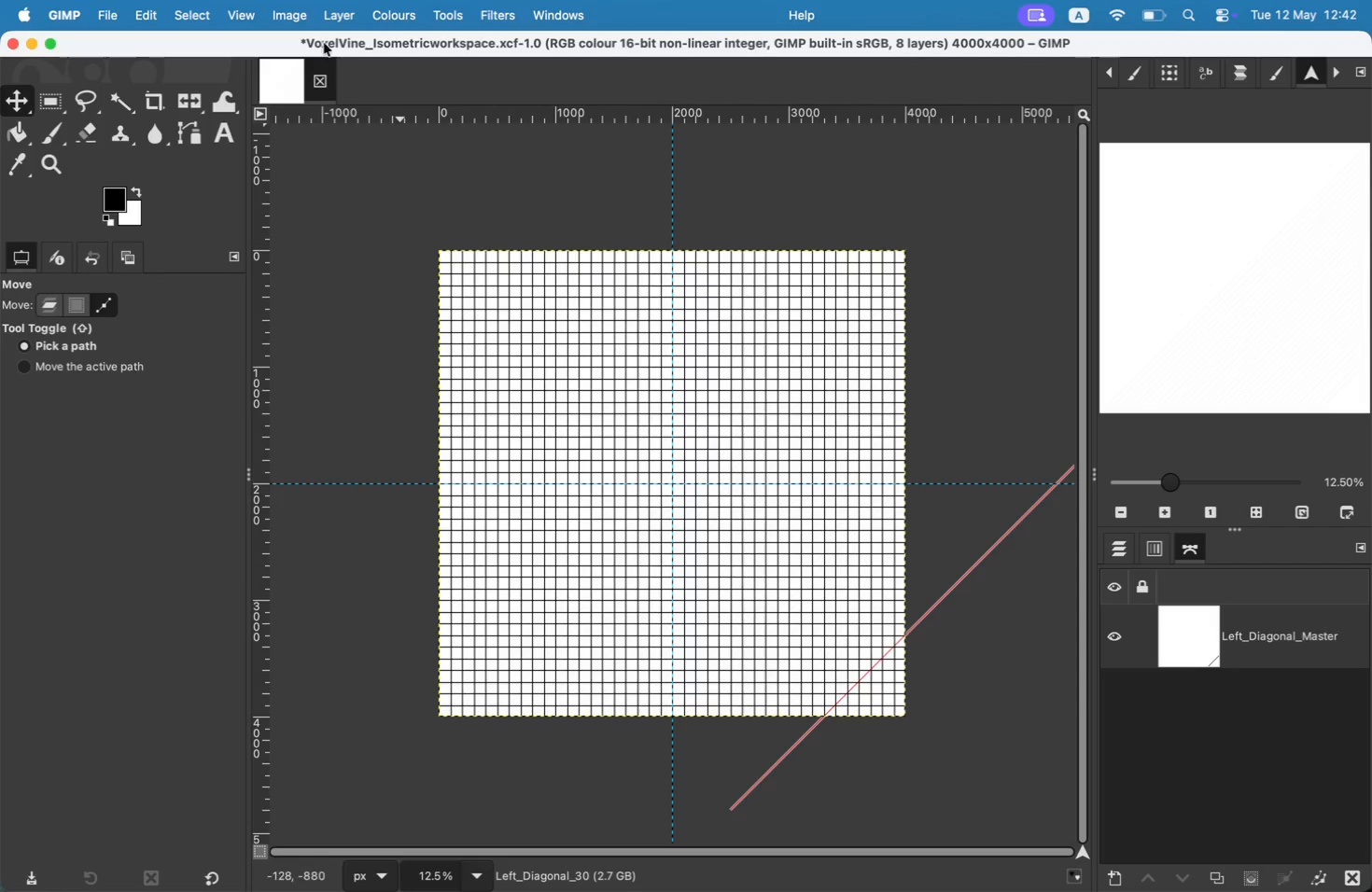 
left_click_drag(start_coordinate=[852, 676], to_coordinate=[860, 682])
 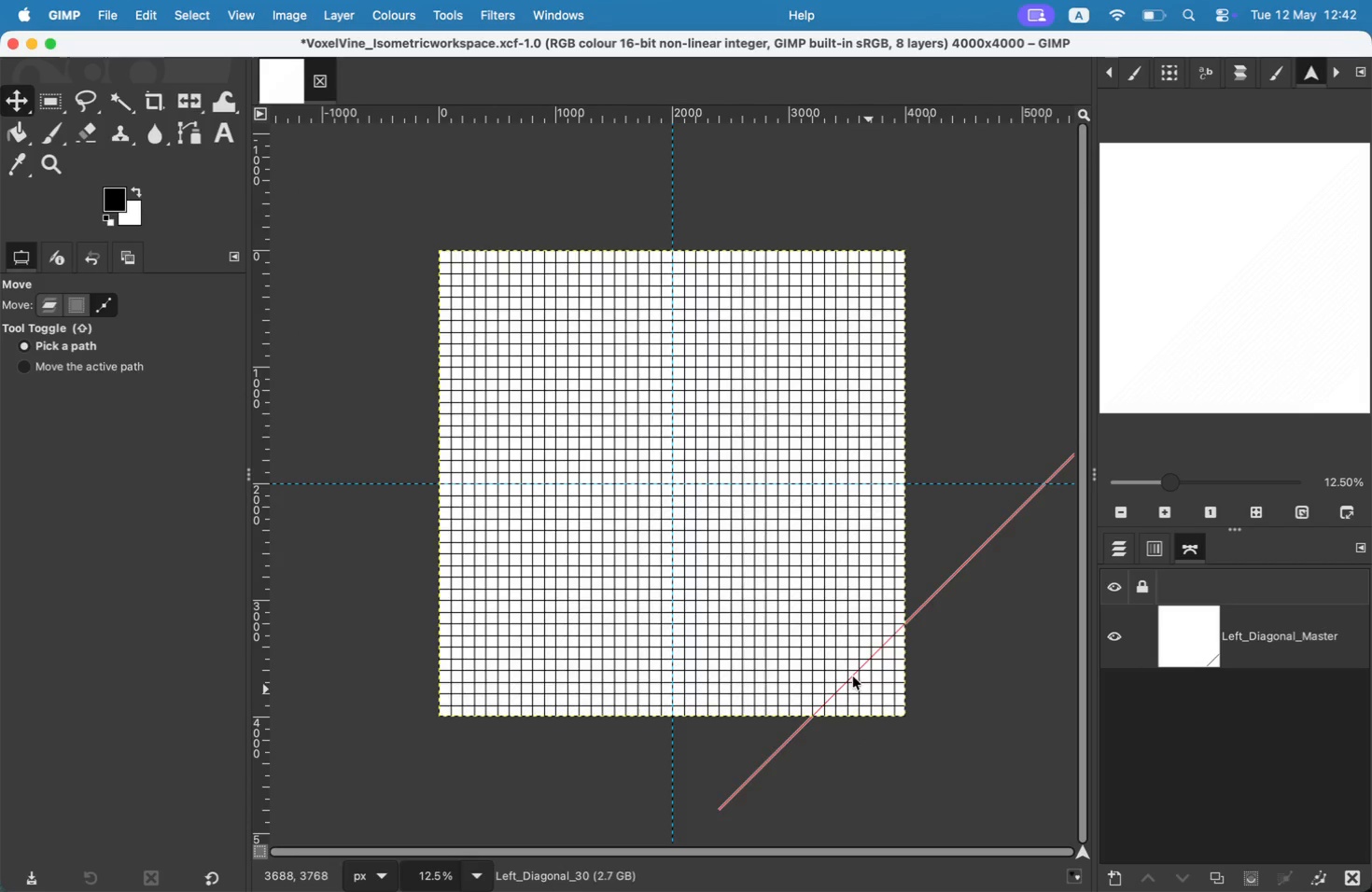 
left_click([149, 12])
 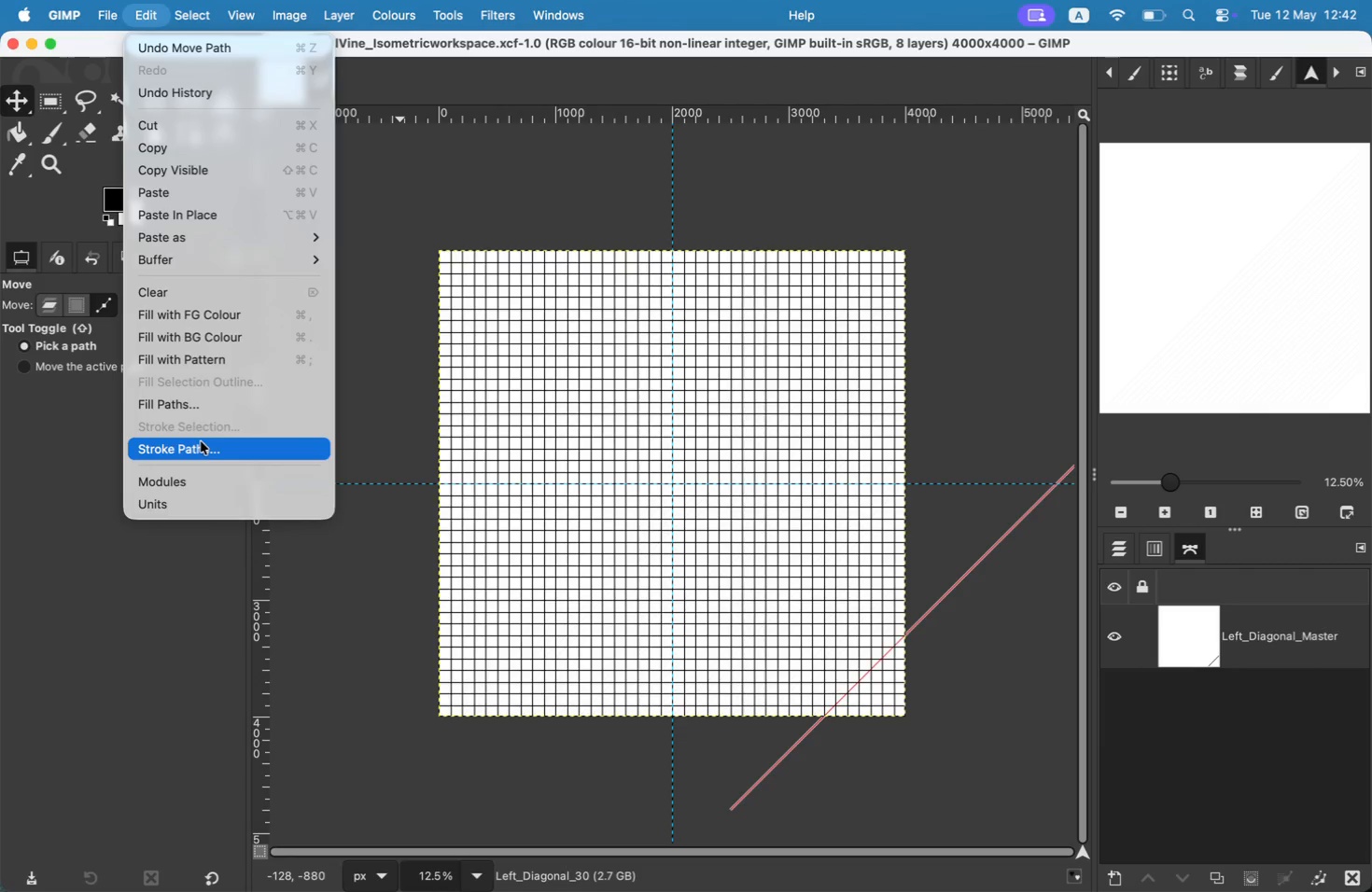 
left_click([207, 438])
 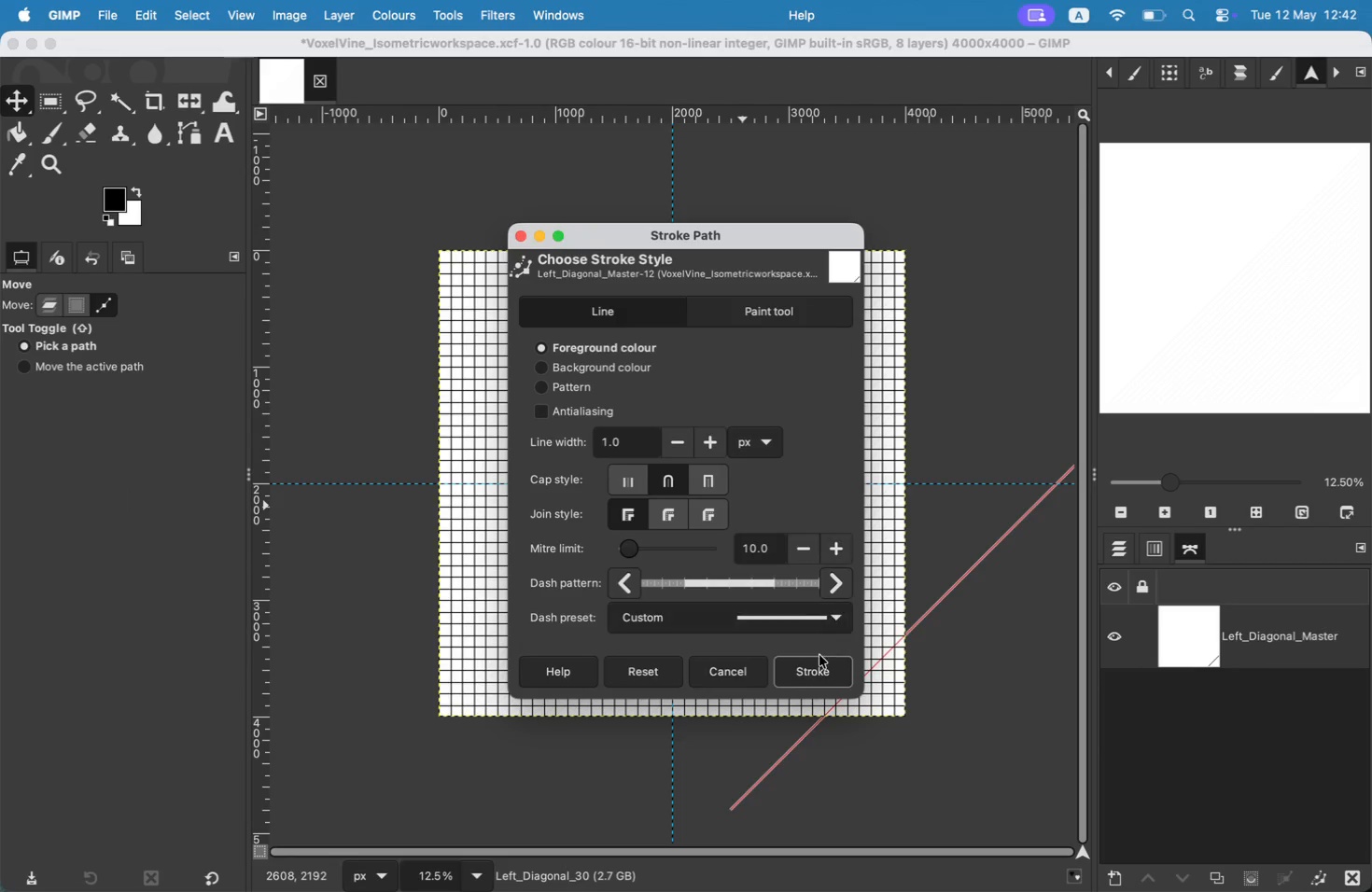 
left_click([815, 673])
 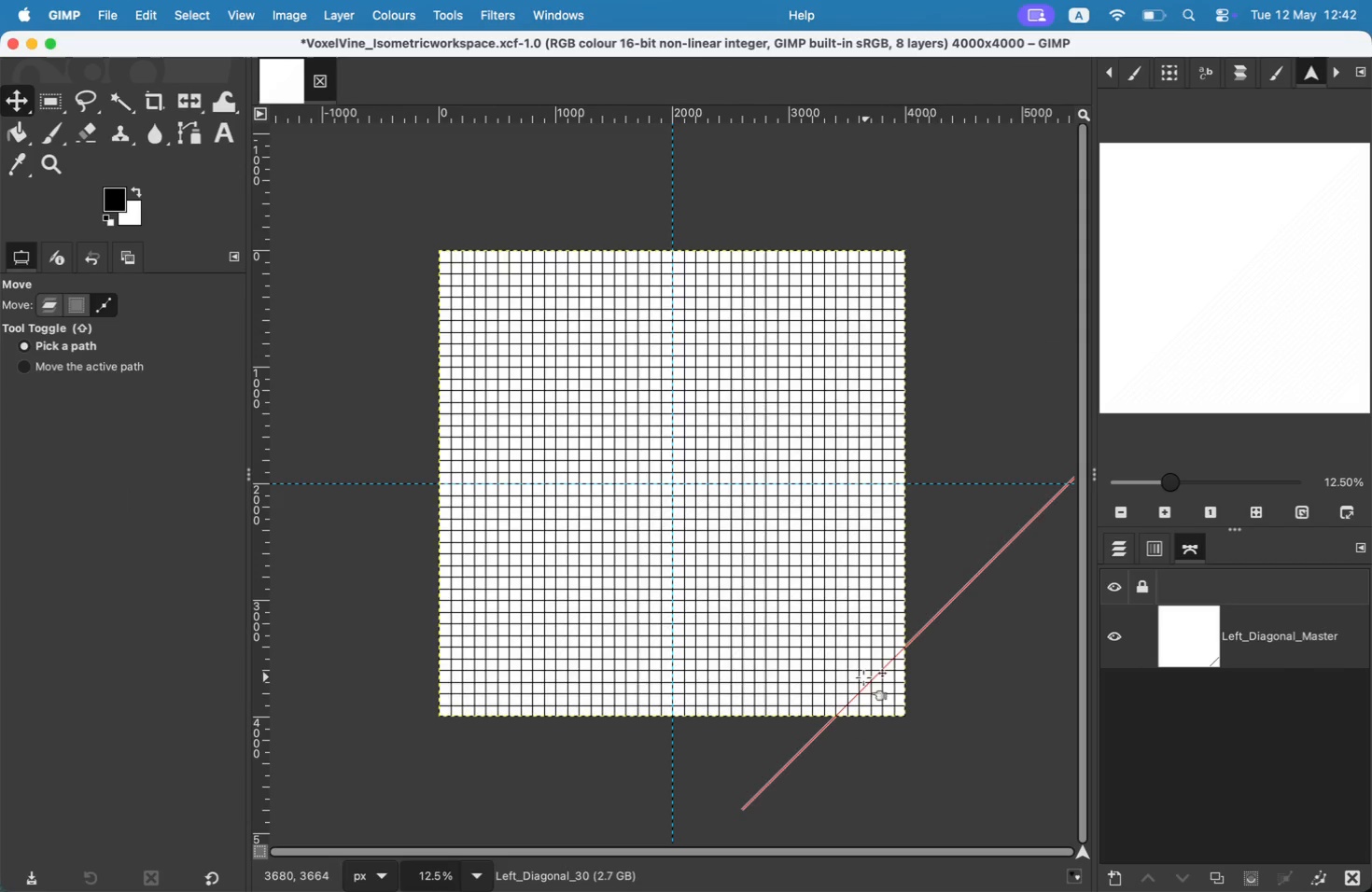 
left_click_drag(start_coordinate=[866, 673], to_coordinate=[873, 677])
 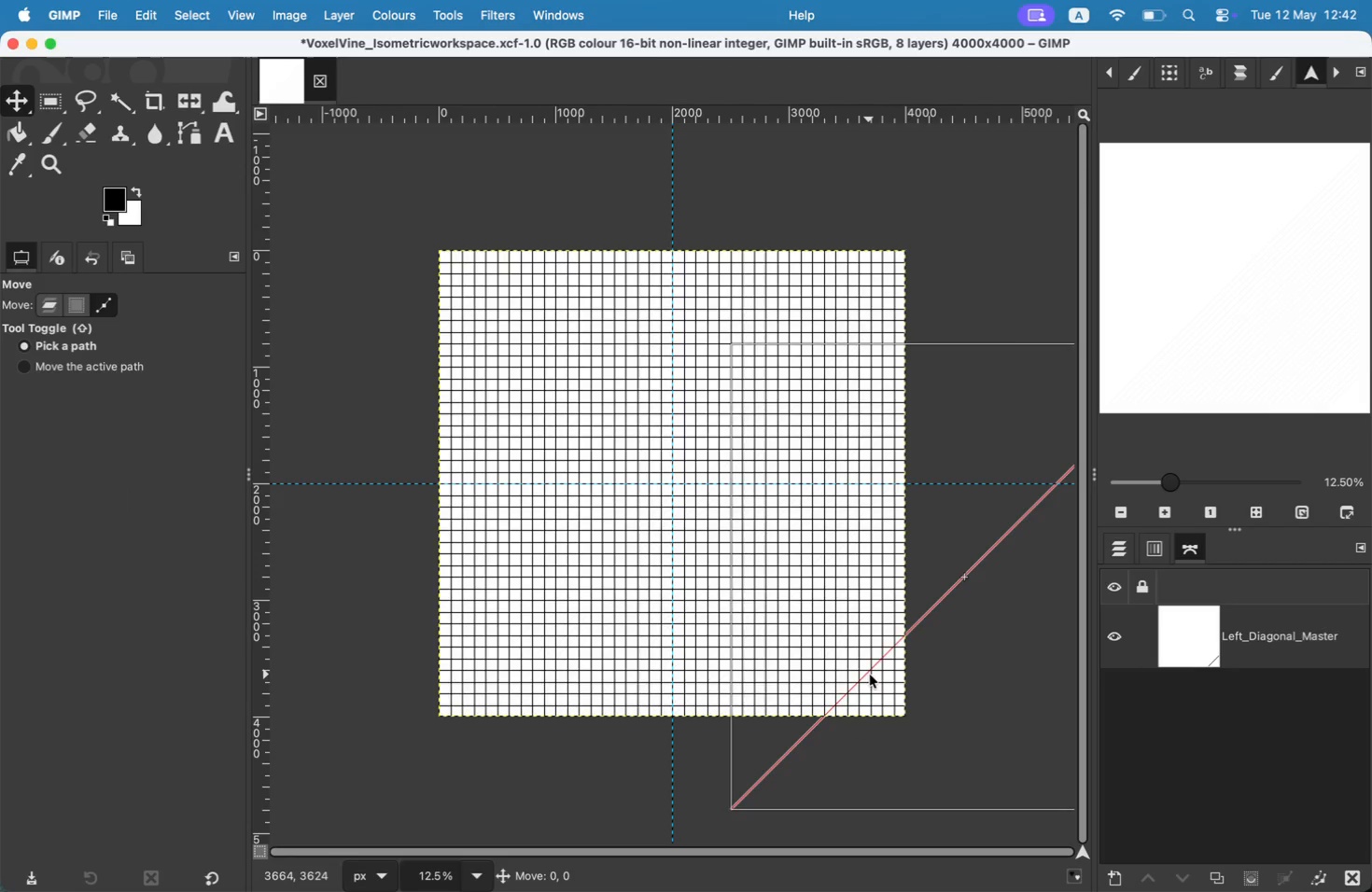 
left_click([162, 19])
 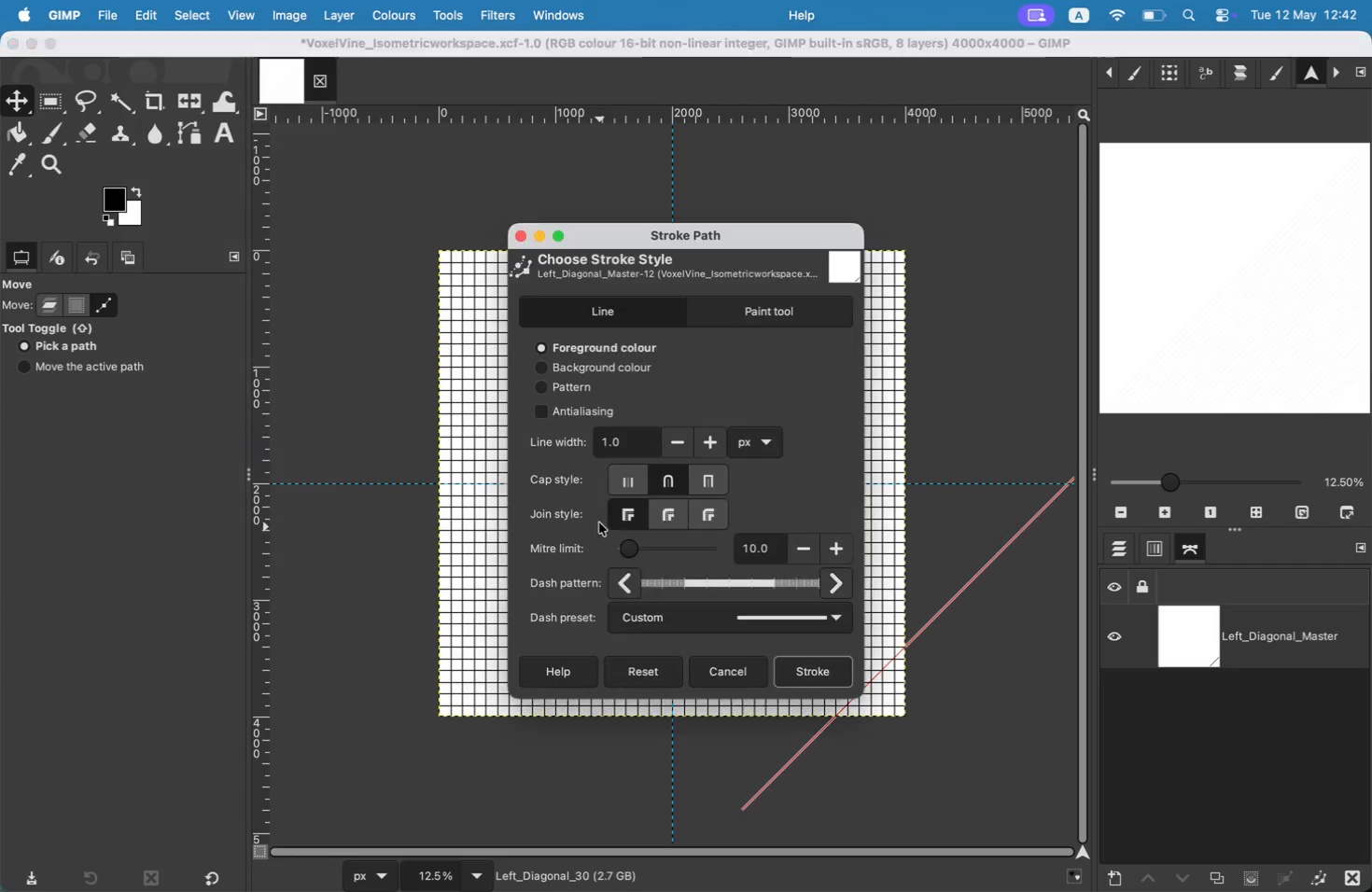 
left_click([813, 677])
 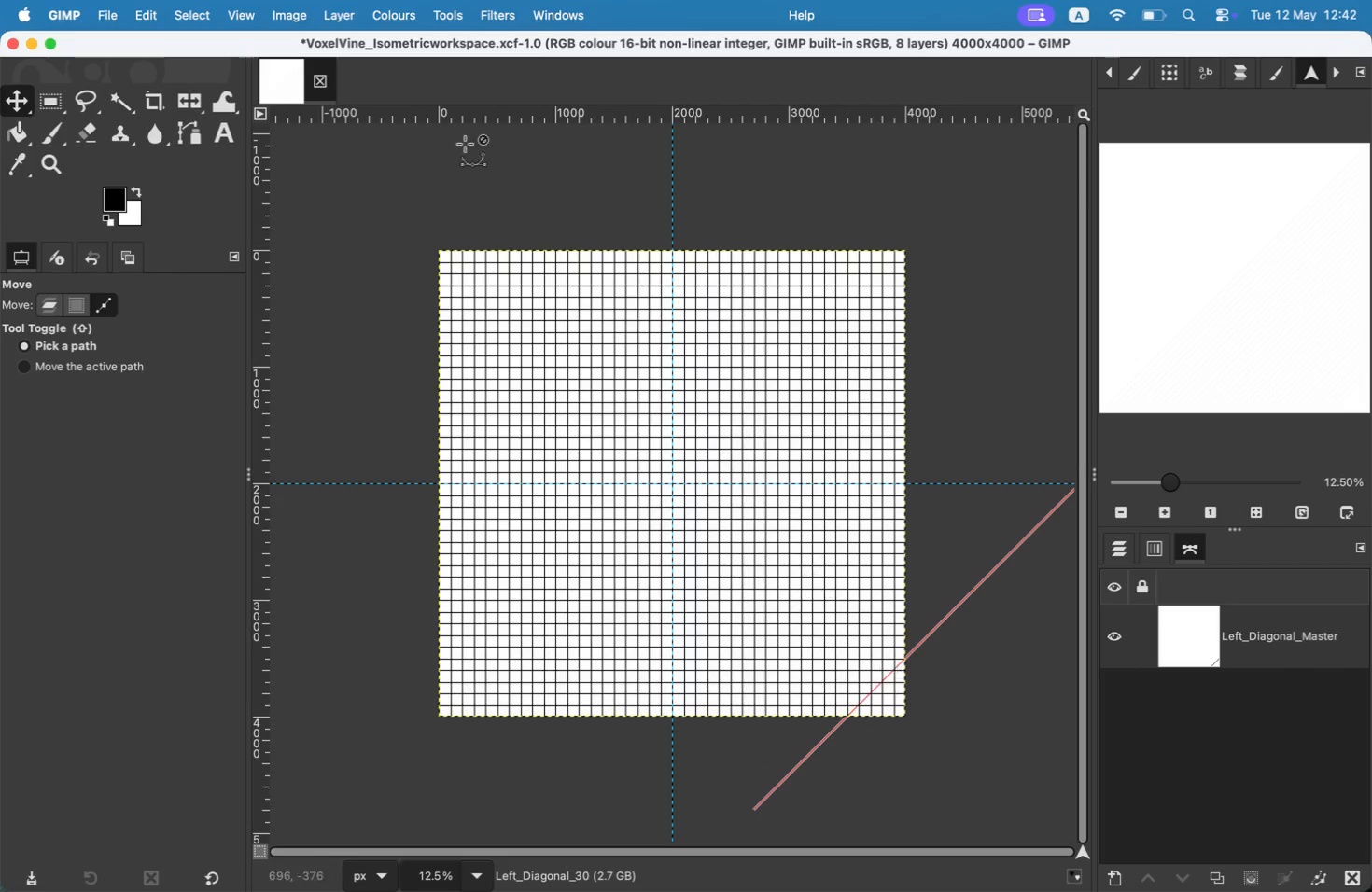 
left_click_drag(start_coordinate=[876, 675], to_coordinate=[883, 680])
 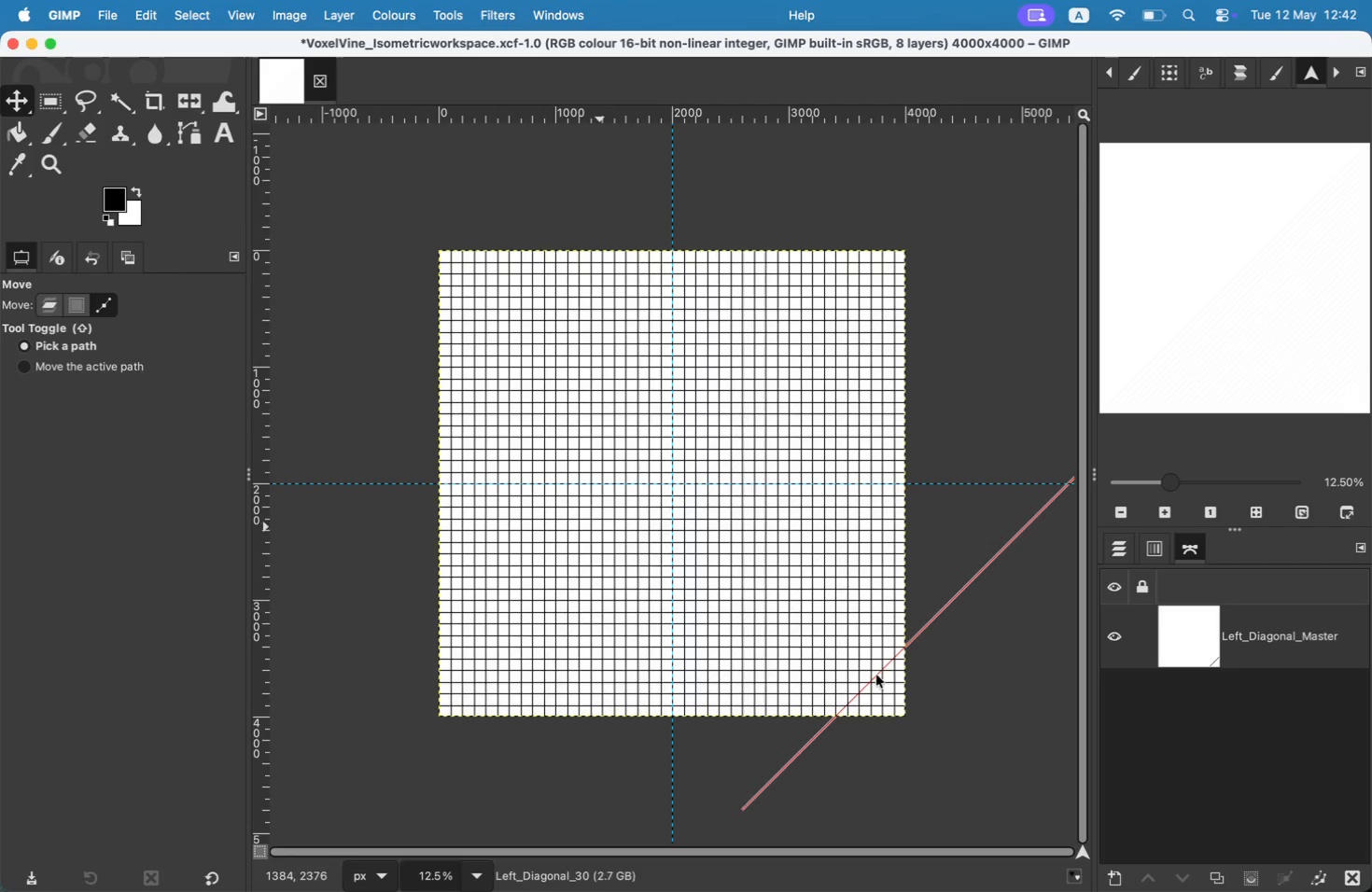 
left_click([135, 6])
 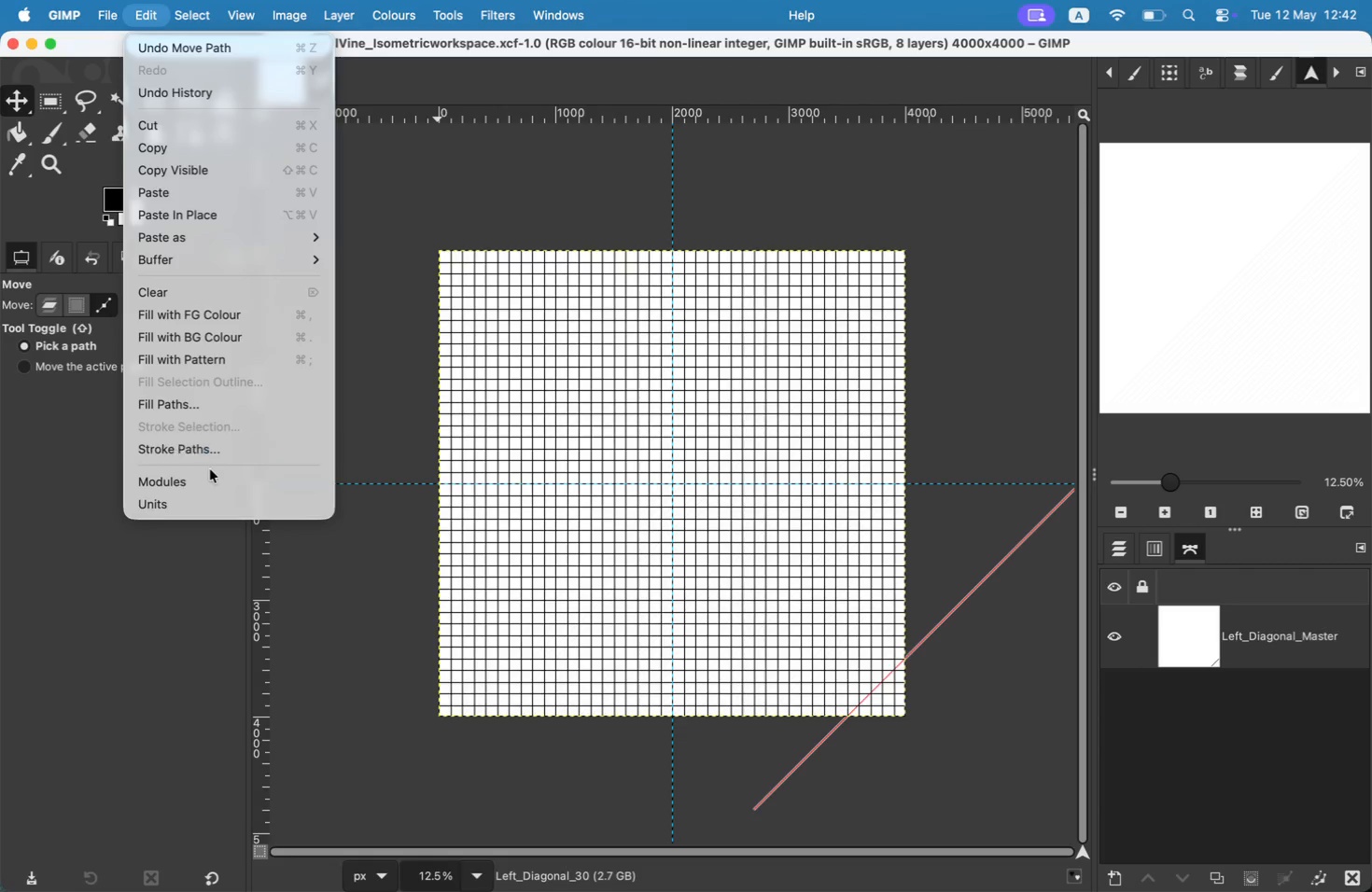 
left_click([214, 456])
 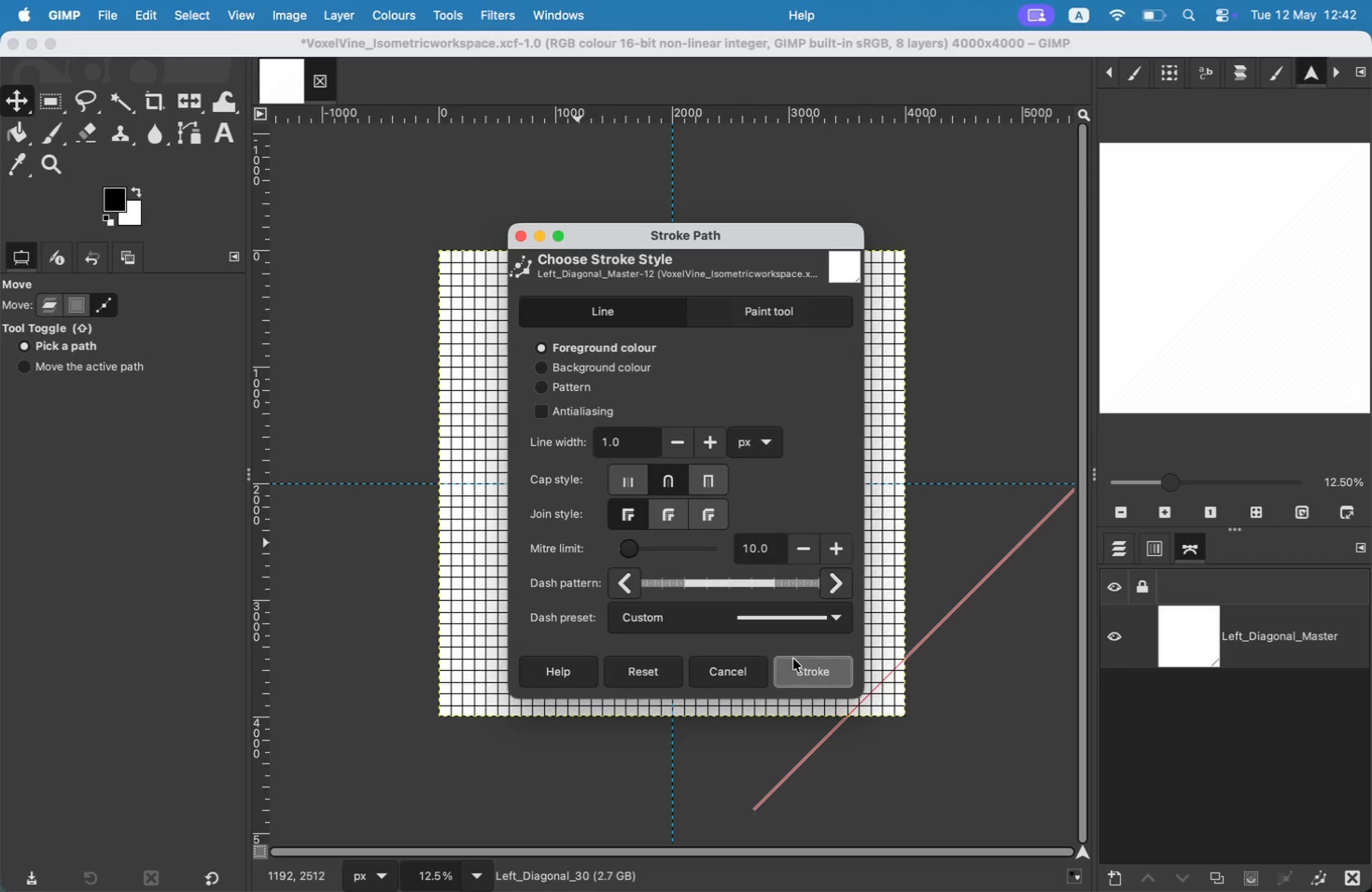 
left_click_drag(start_coordinate=[912, 649], to_coordinate=[918, 654])
 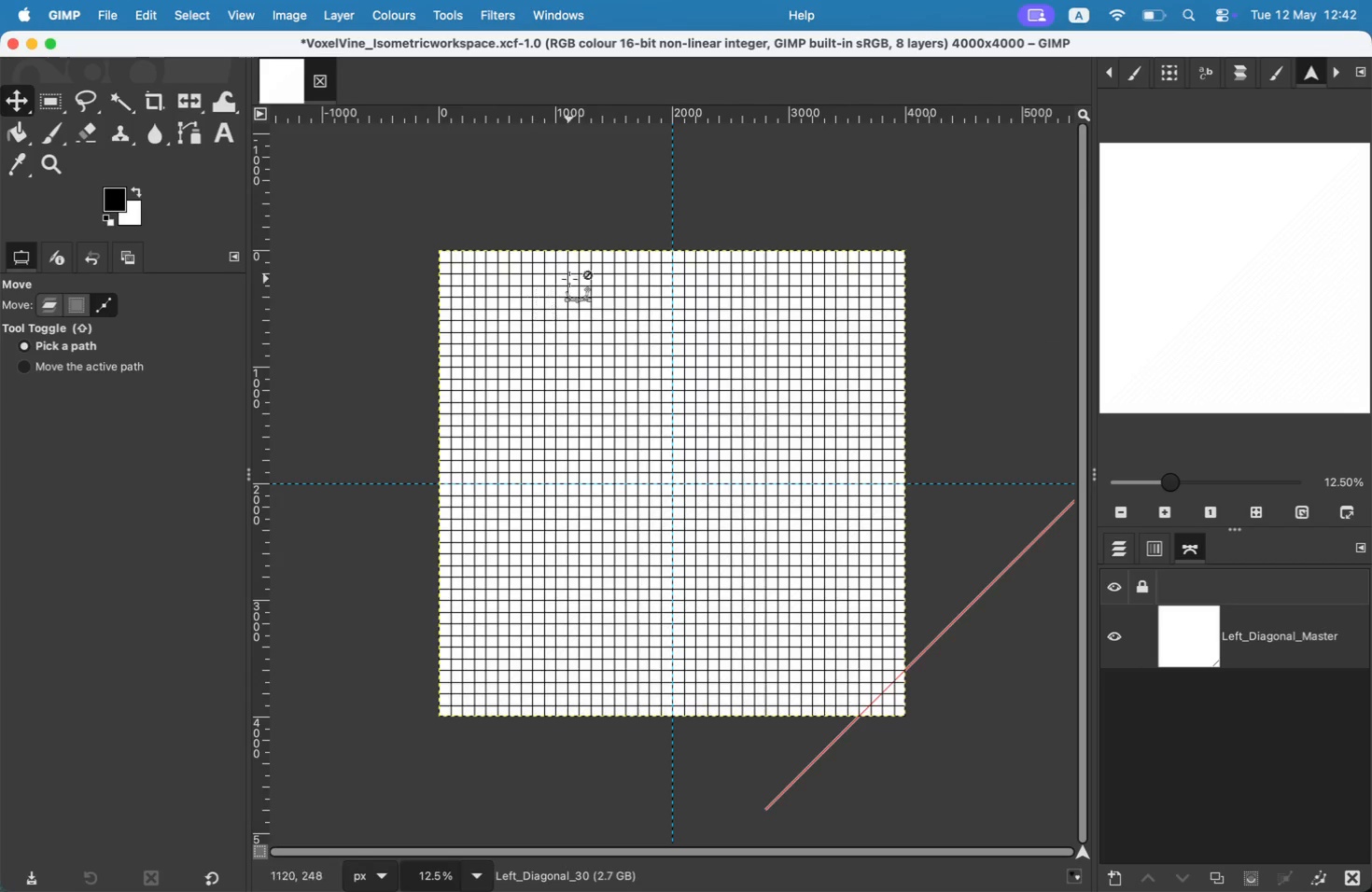 
left_click([147, 17])
 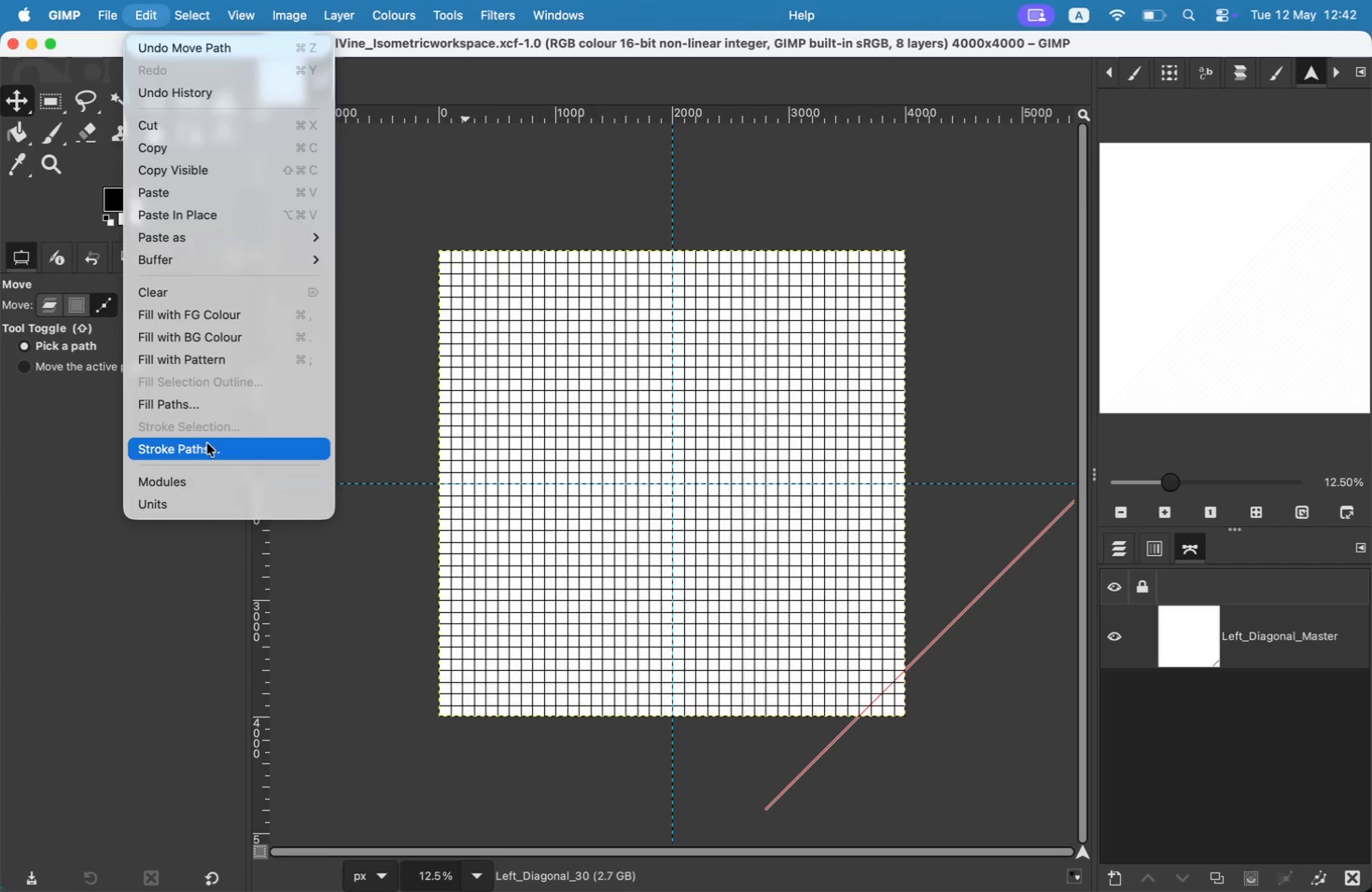 
left_click([207, 443])
 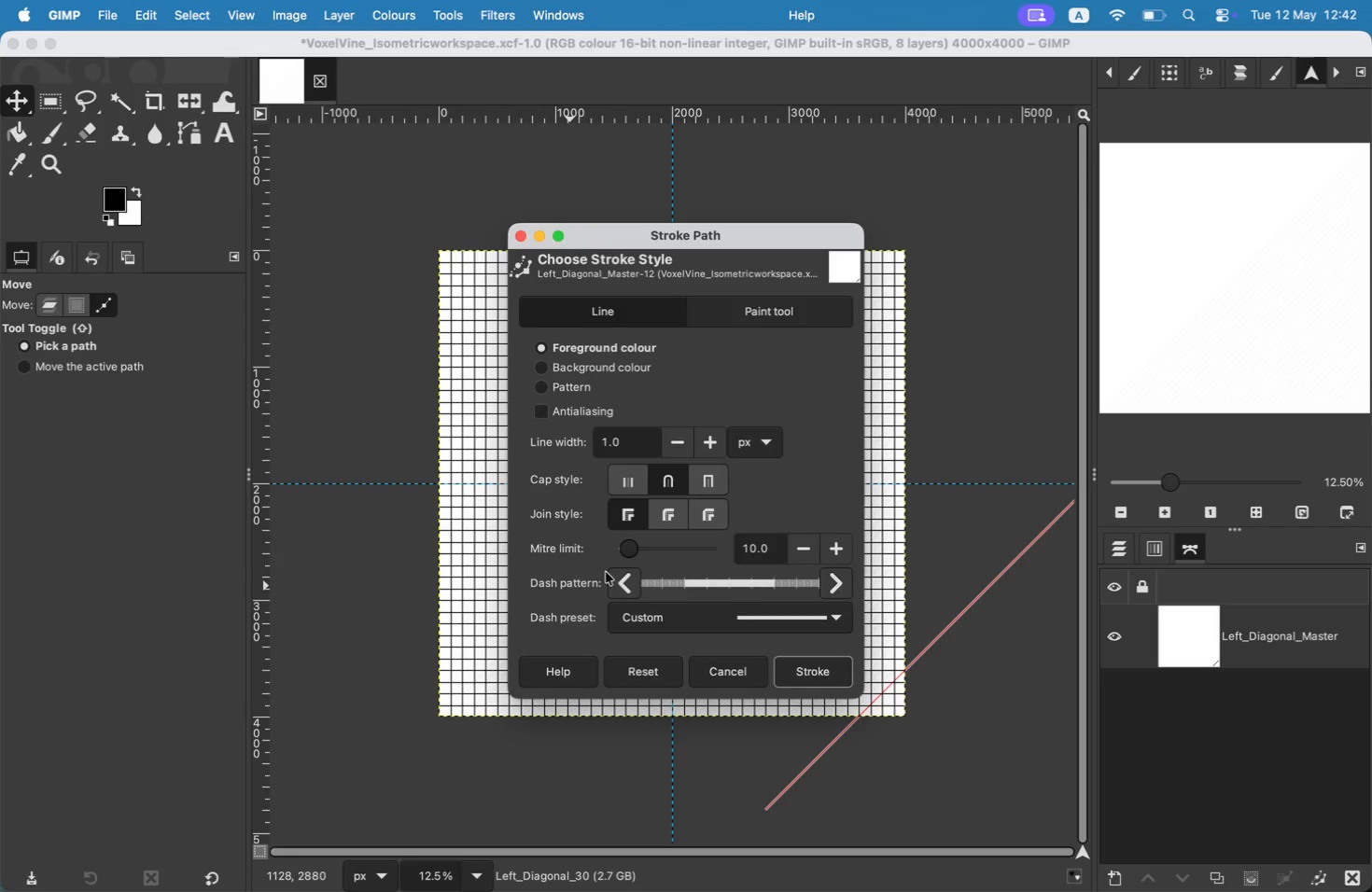 
left_click([818, 676])
 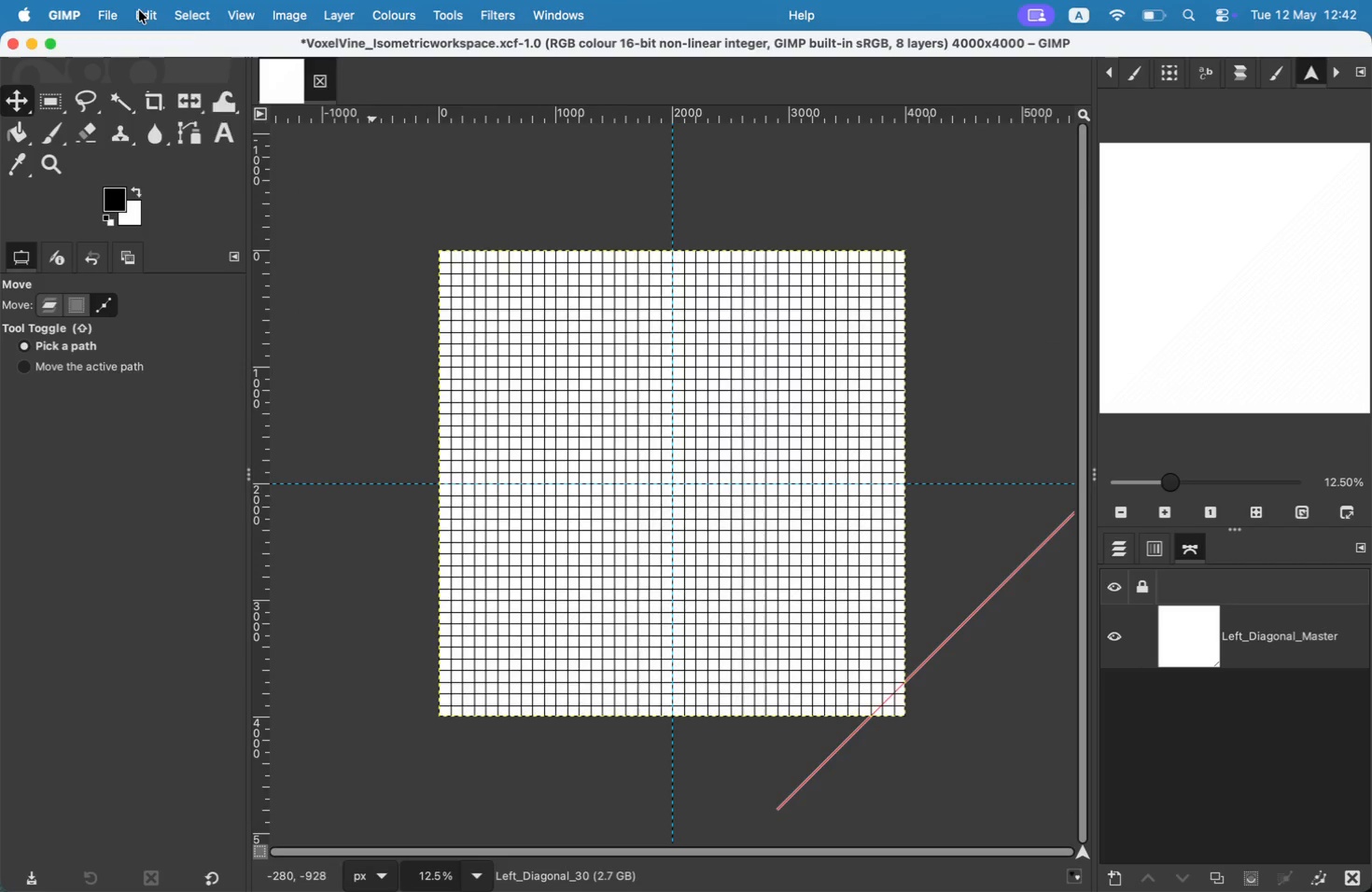 
left_click_drag(start_coordinate=[907, 673], to_coordinate=[914, 678])
 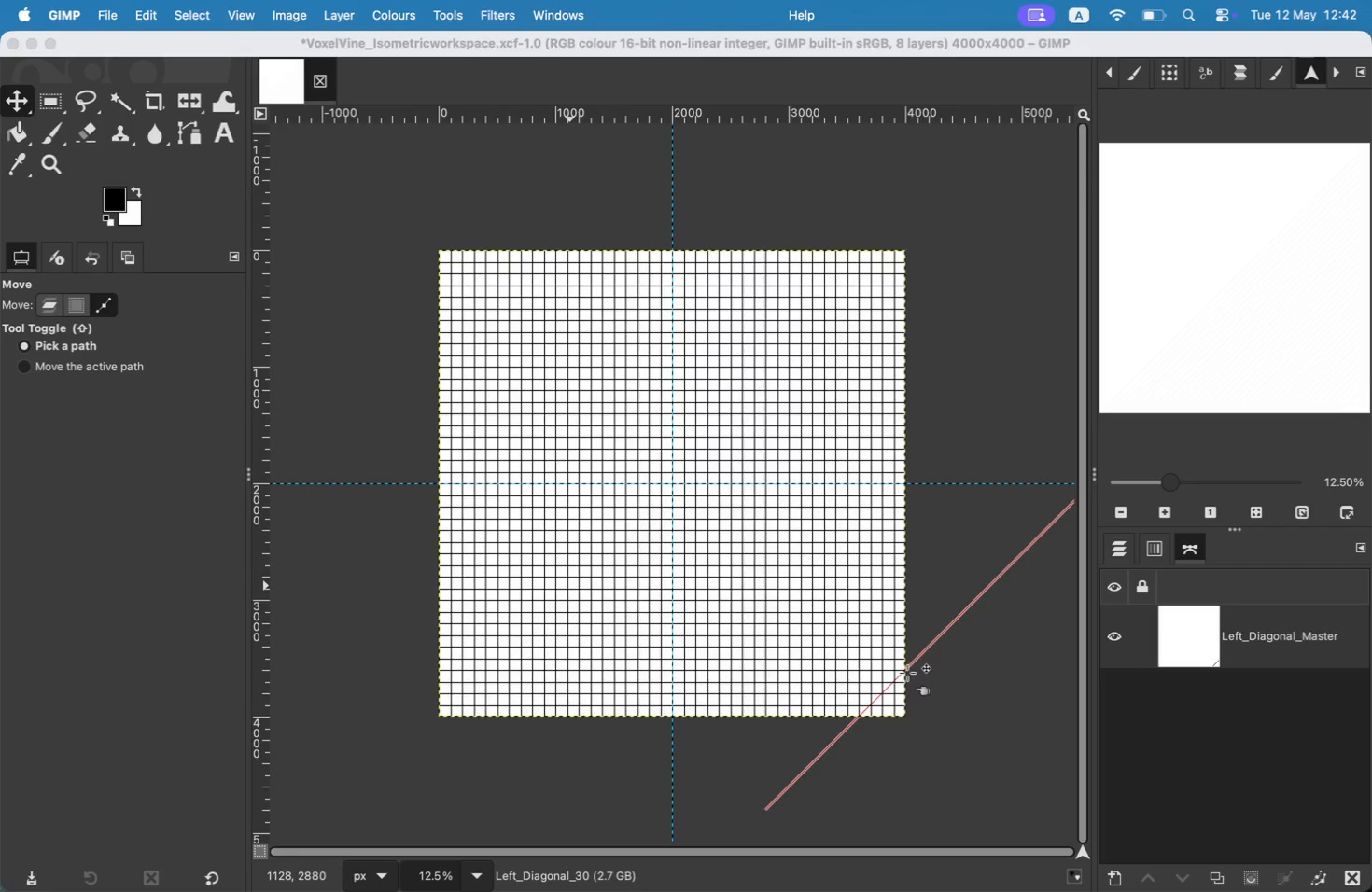 
left_click([217, 454])
 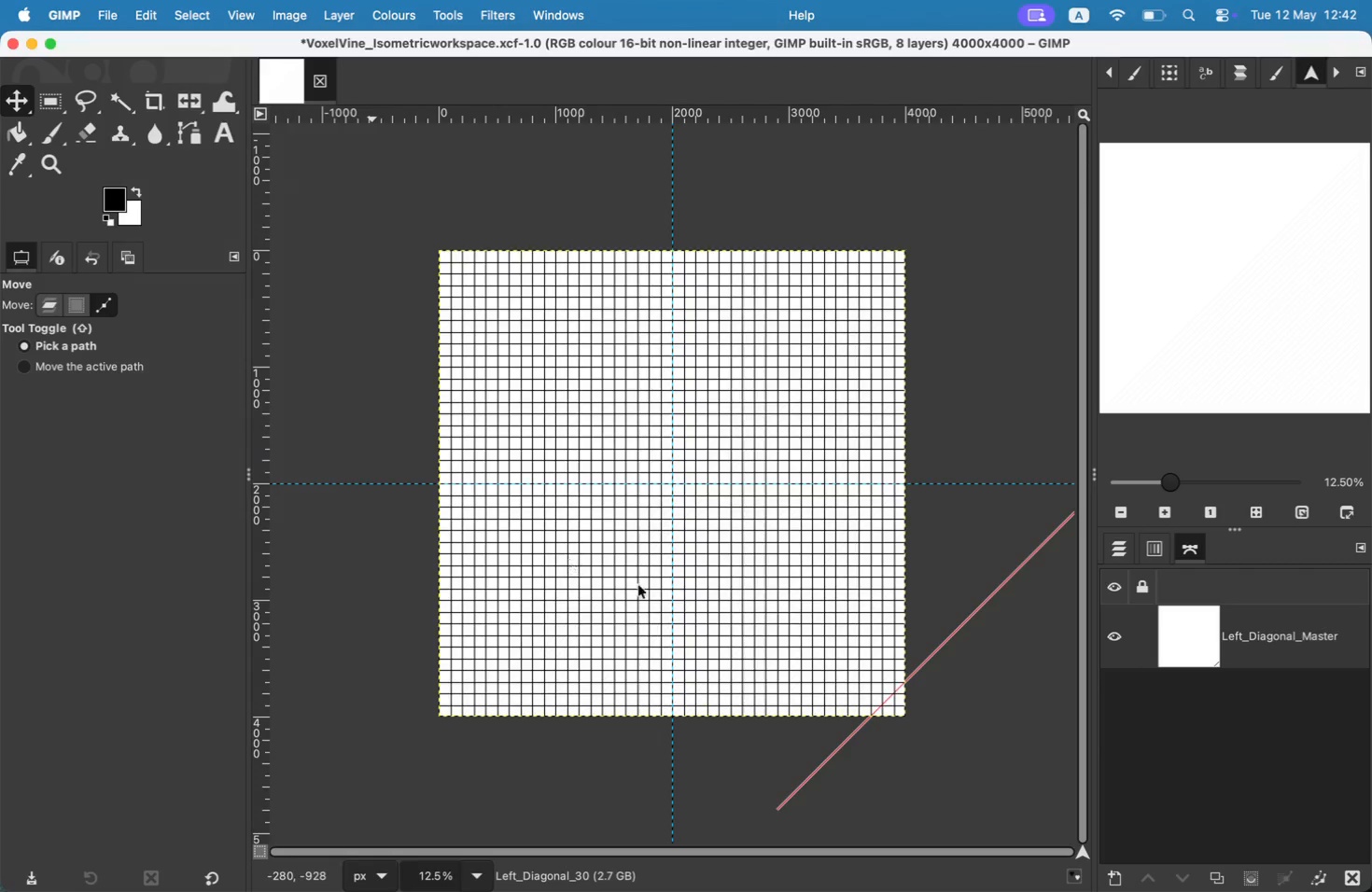 
left_click([821, 667])
 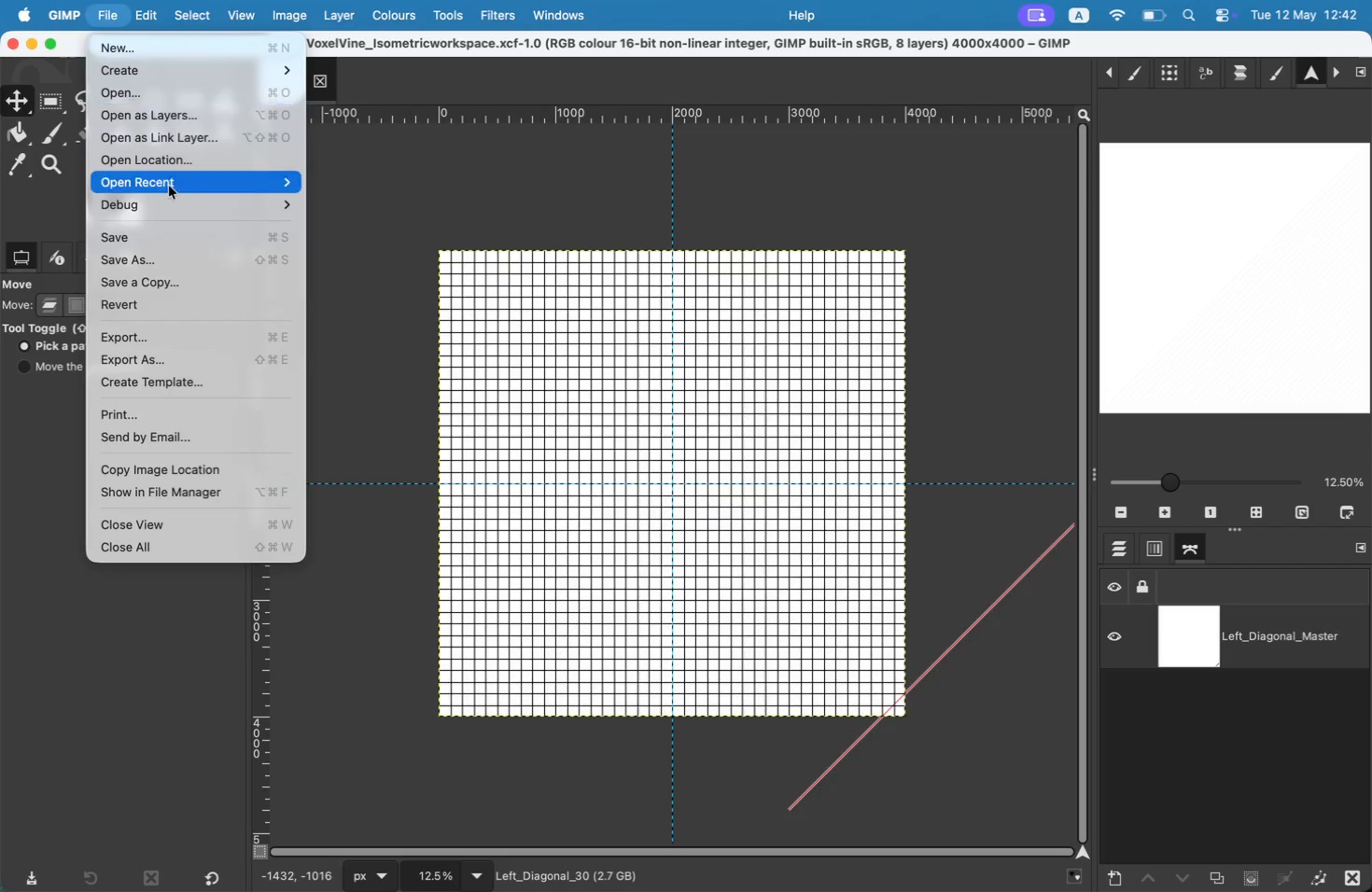 
left_click_drag(start_coordinate=[902, 683], to_coordinate=[909, 688])
 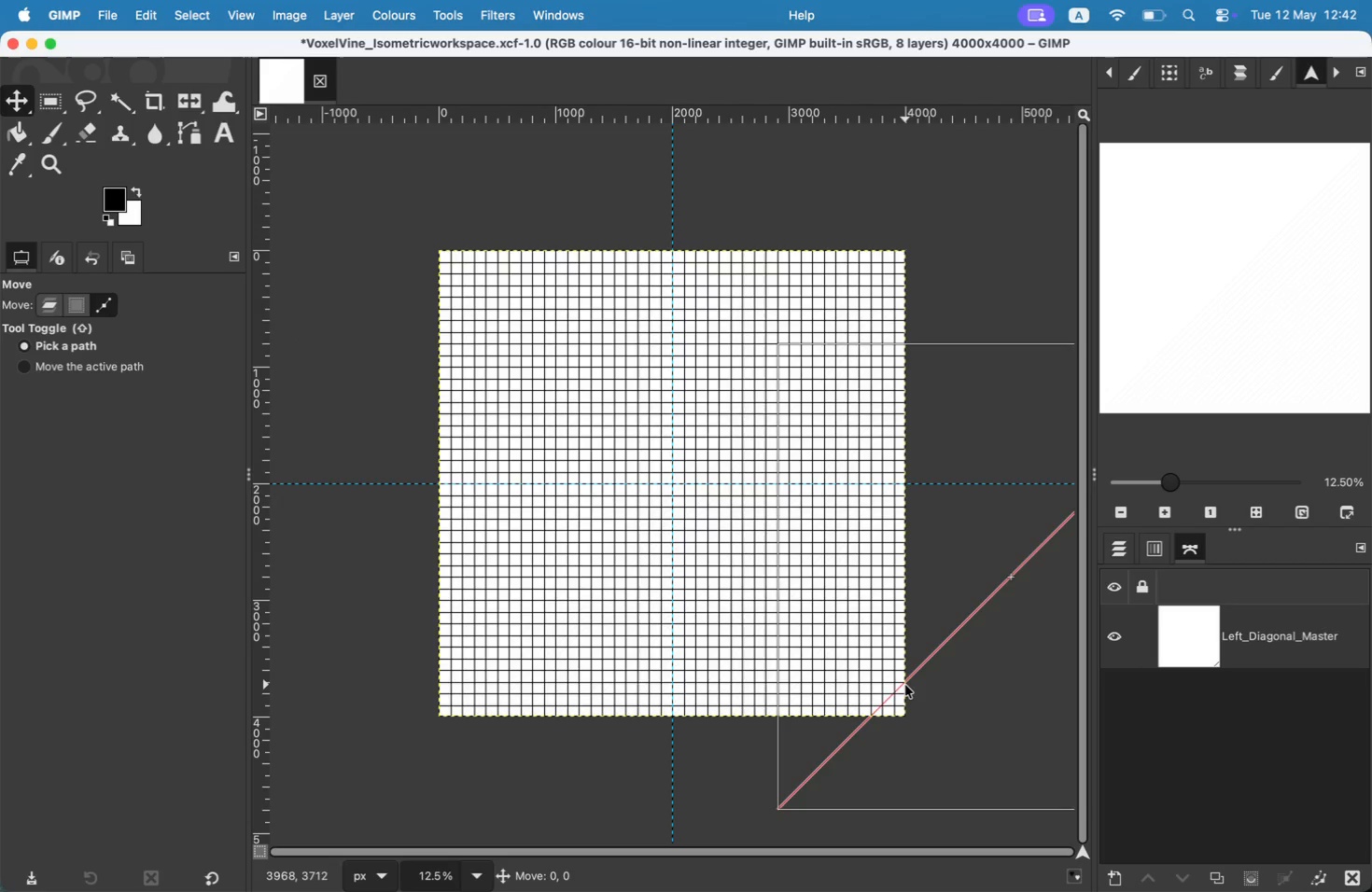 
left_click([220, 439])
 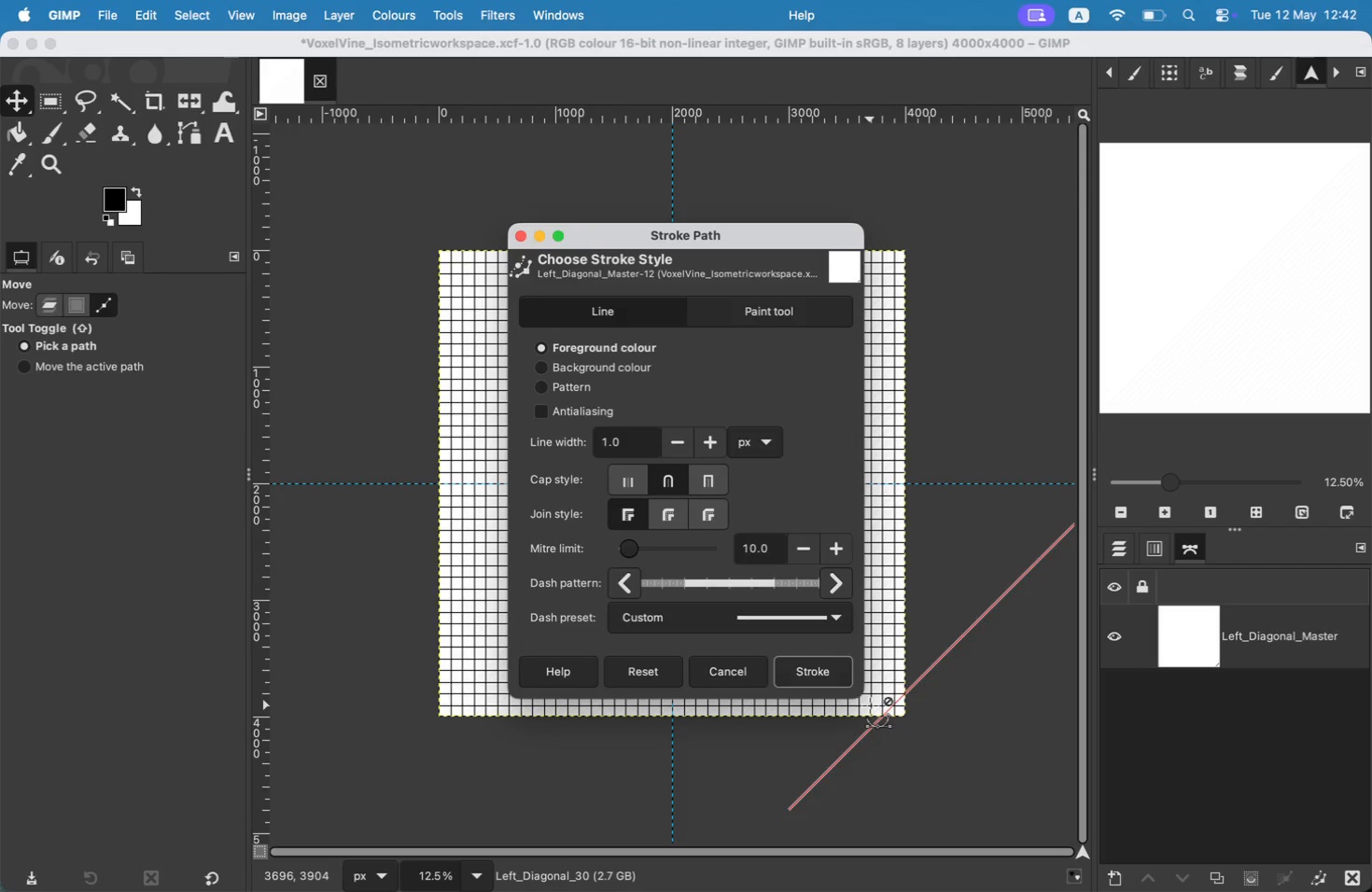 
left_click([832, 672])
 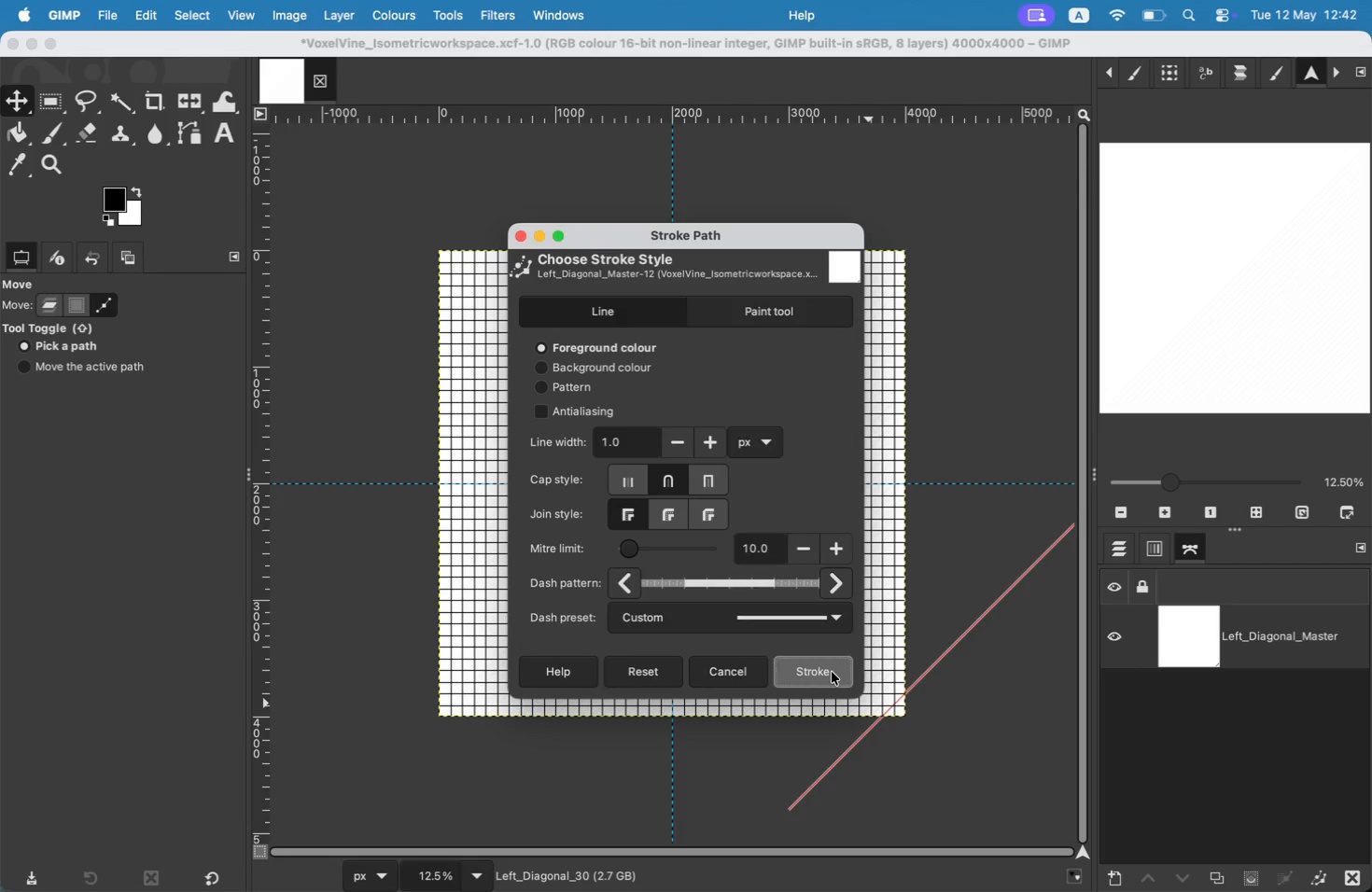 
left_click_drag(start_coordinate=[915, 680], to_coordinate=[922, 685])
 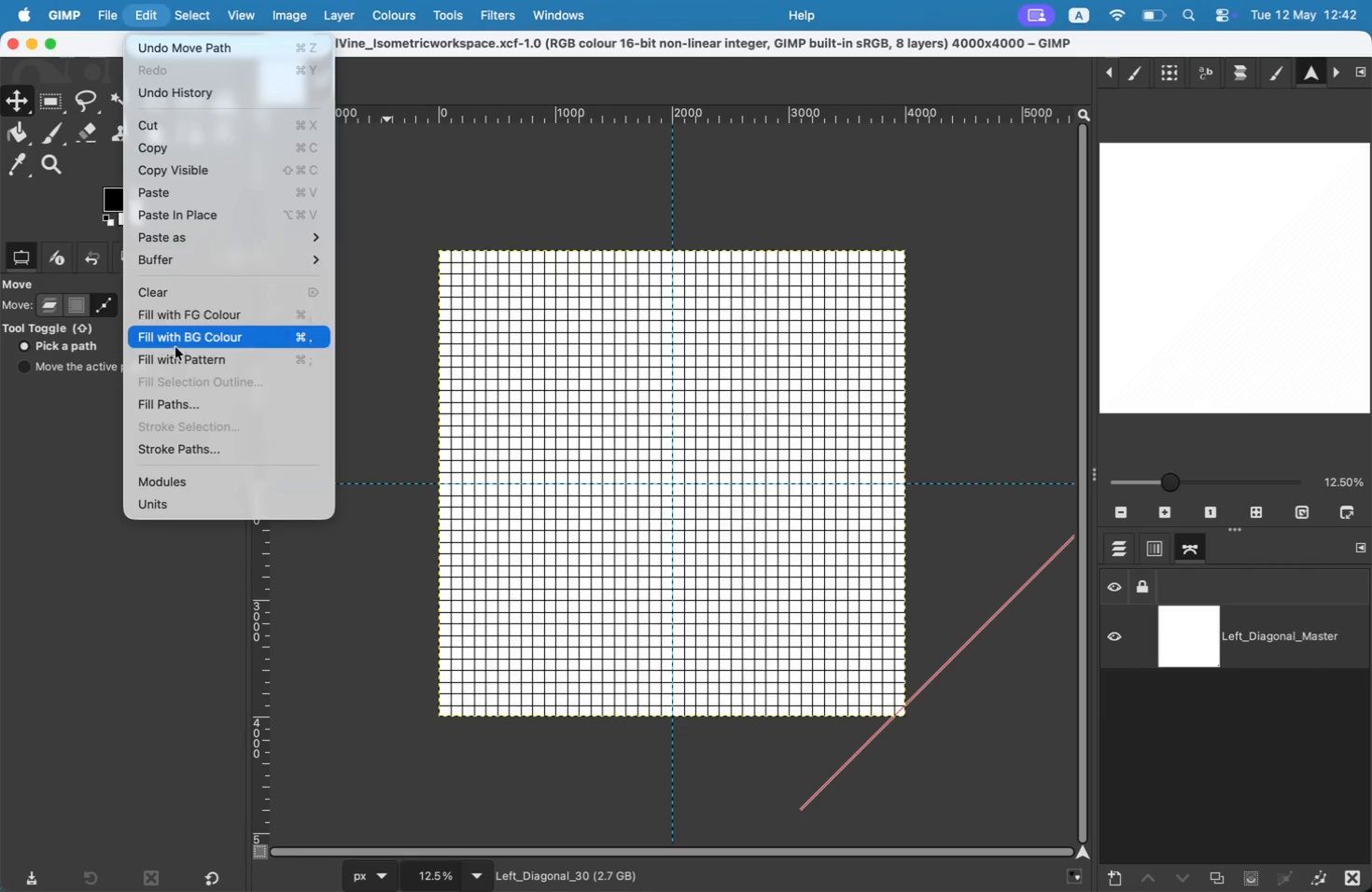 
left_click([174, 439])
 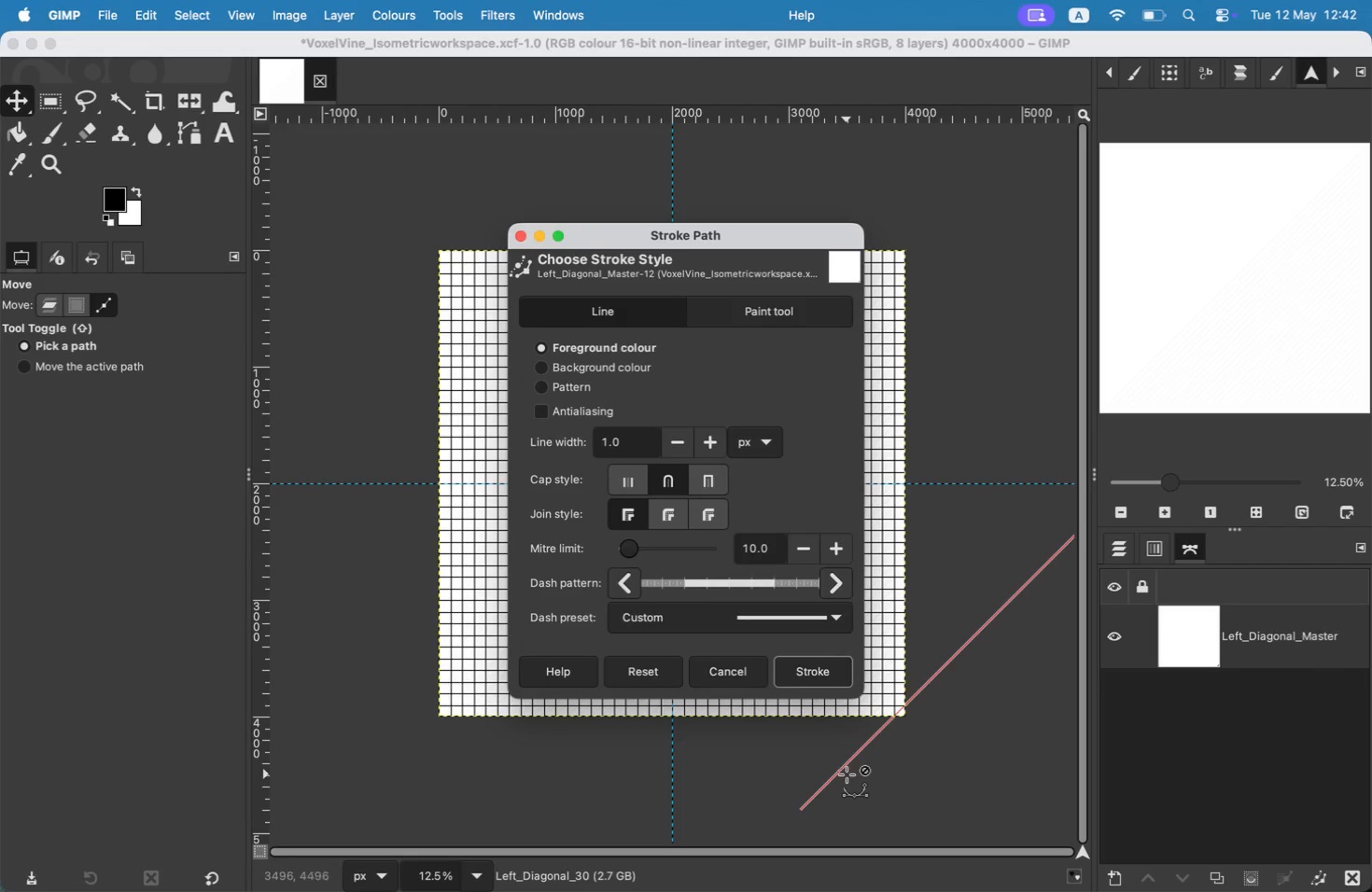 
left_click([835, 674])